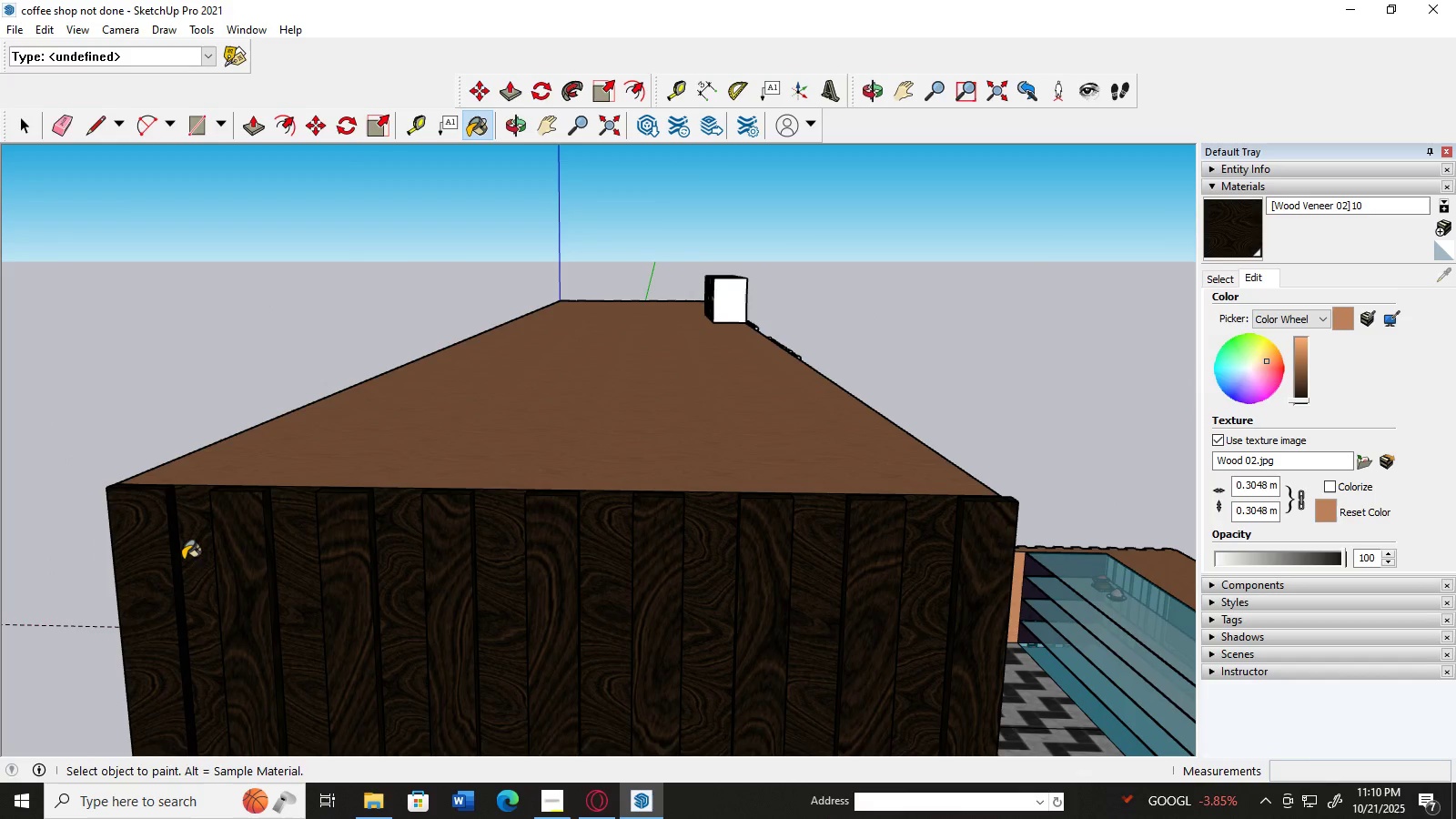 
left_click([177, 565])
 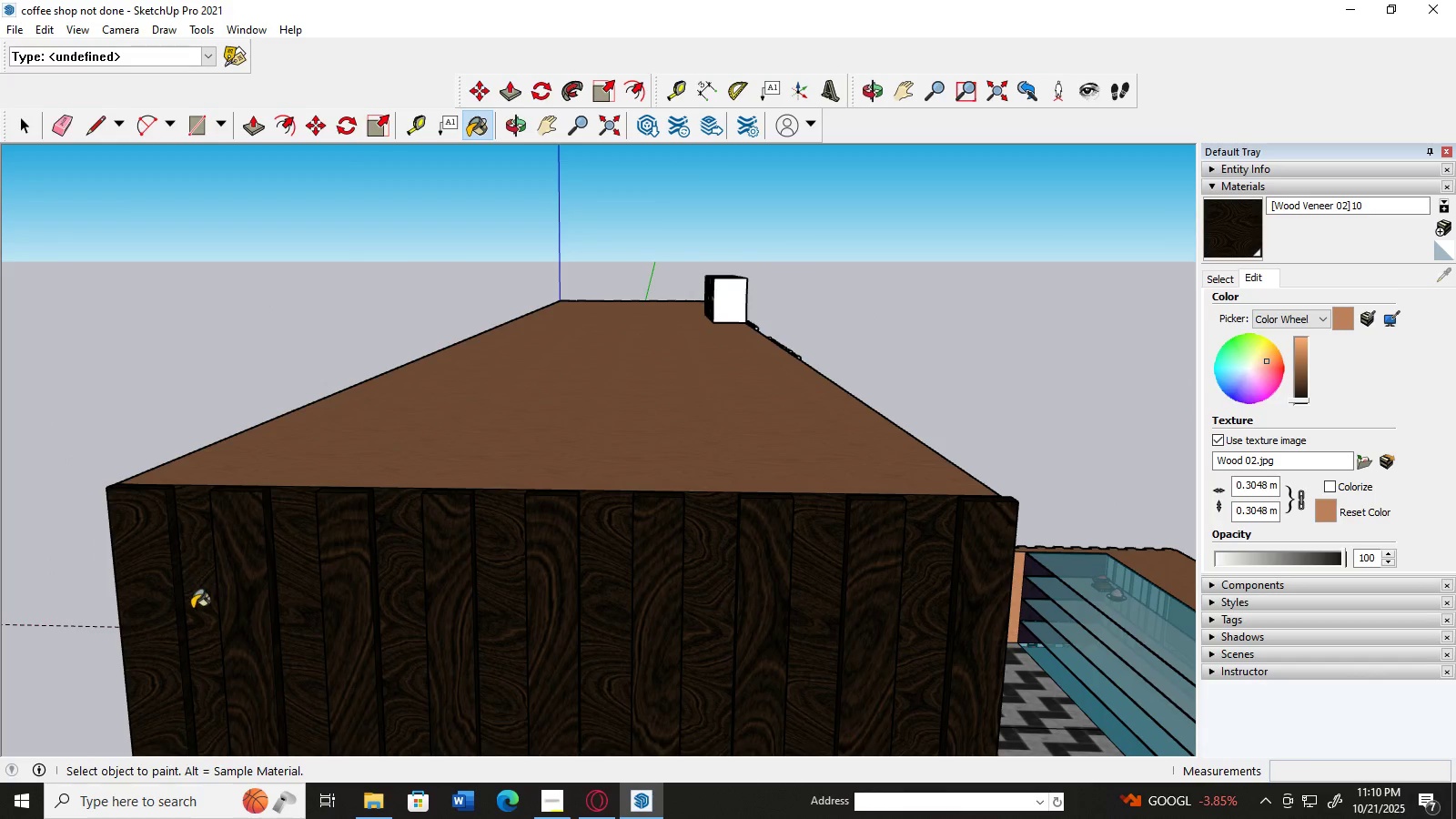 
scroll: coordinate [199, 583], scroll_direction: down, amount: 5.0
 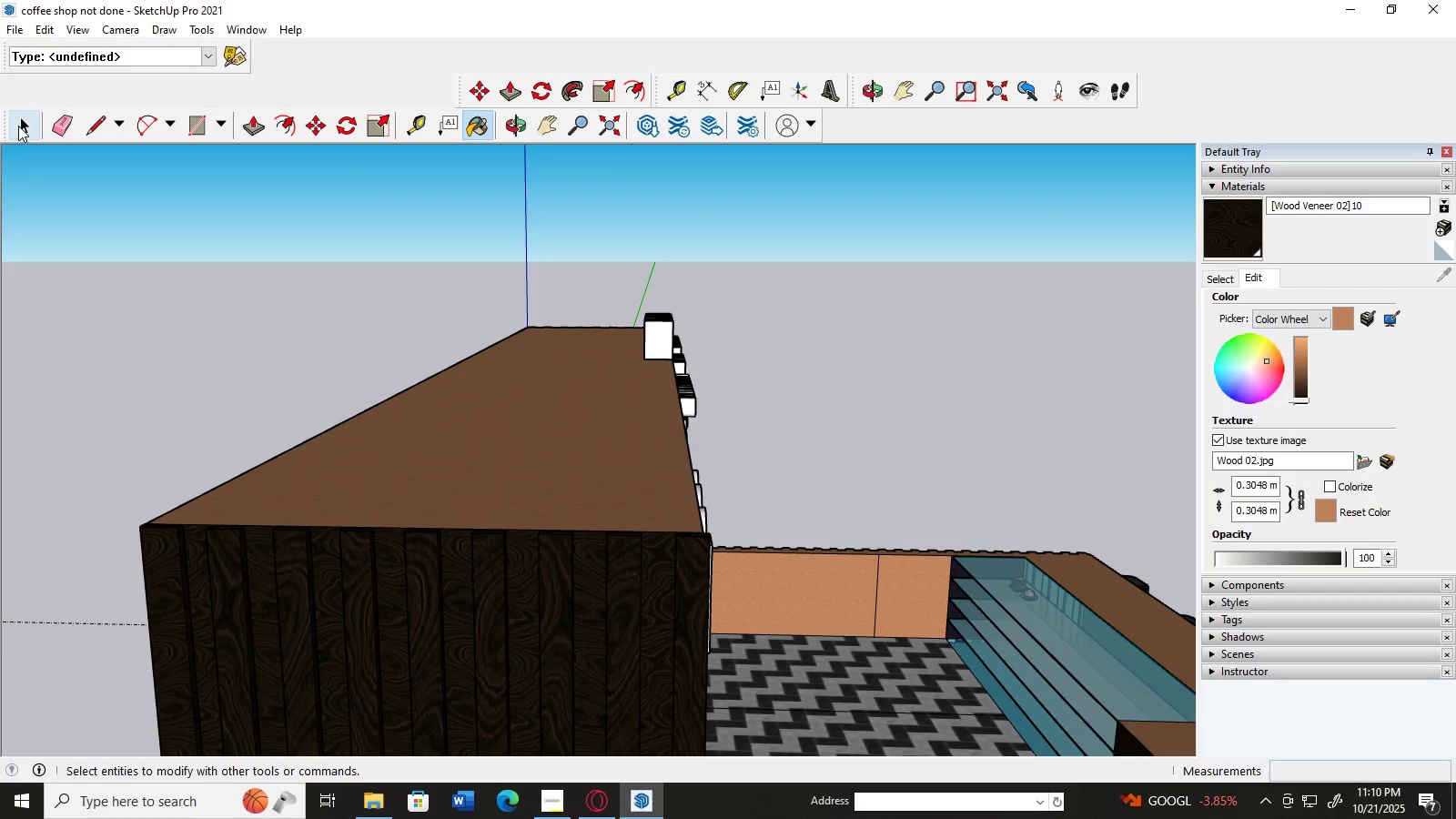 
double_click([49, 357])
 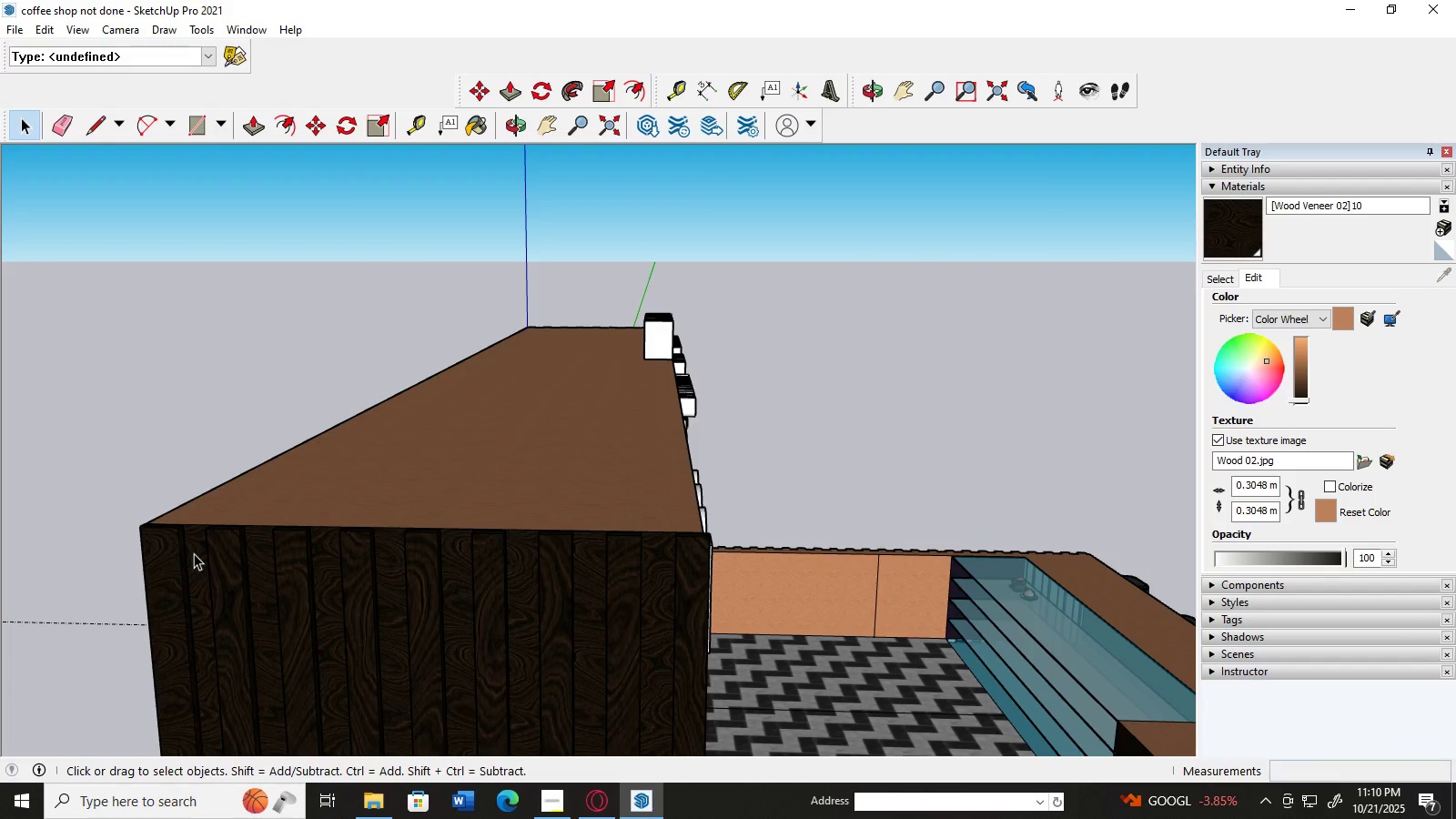 
left_click([196, 554])
 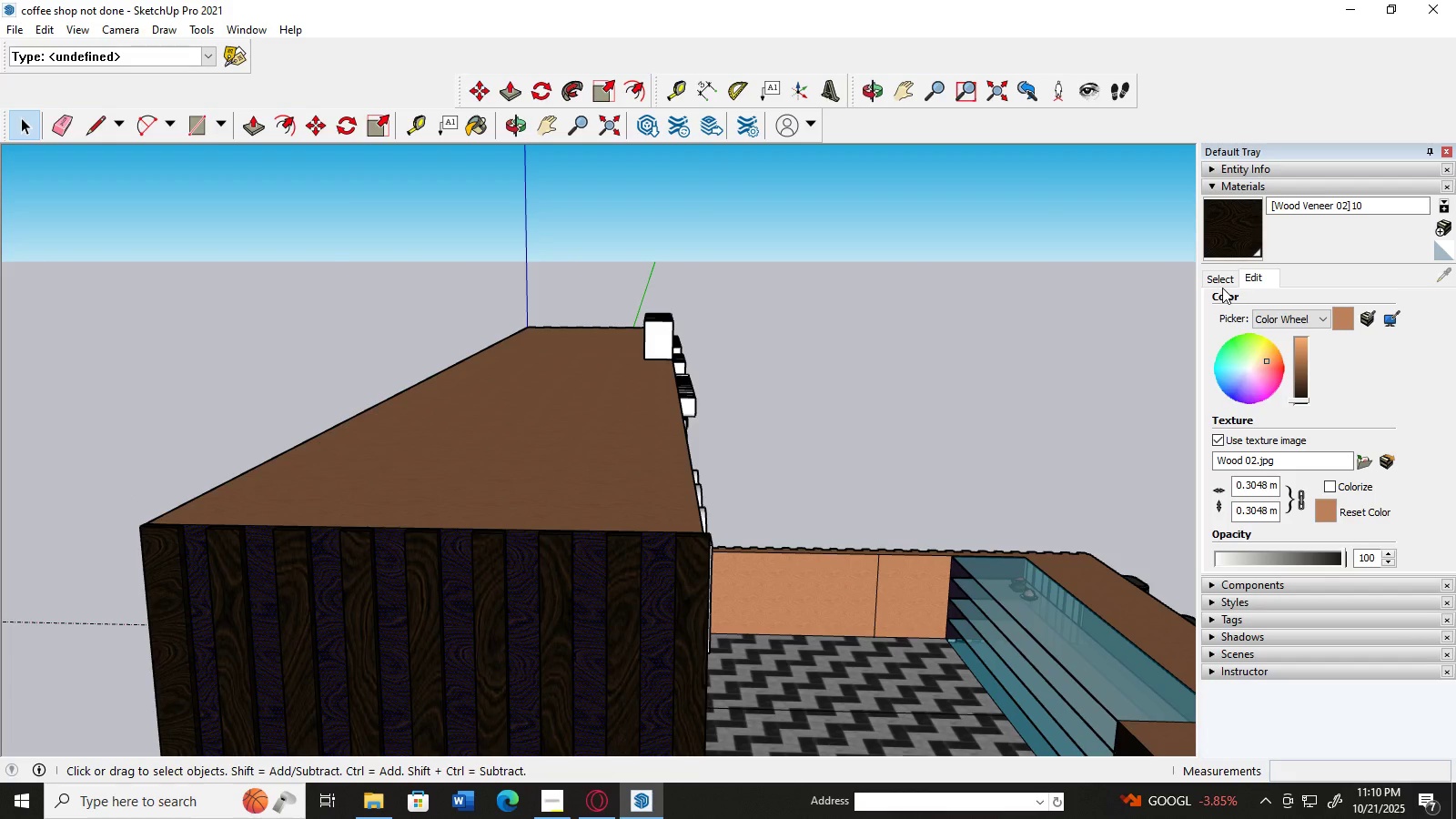 
left_click([1222, 283])
 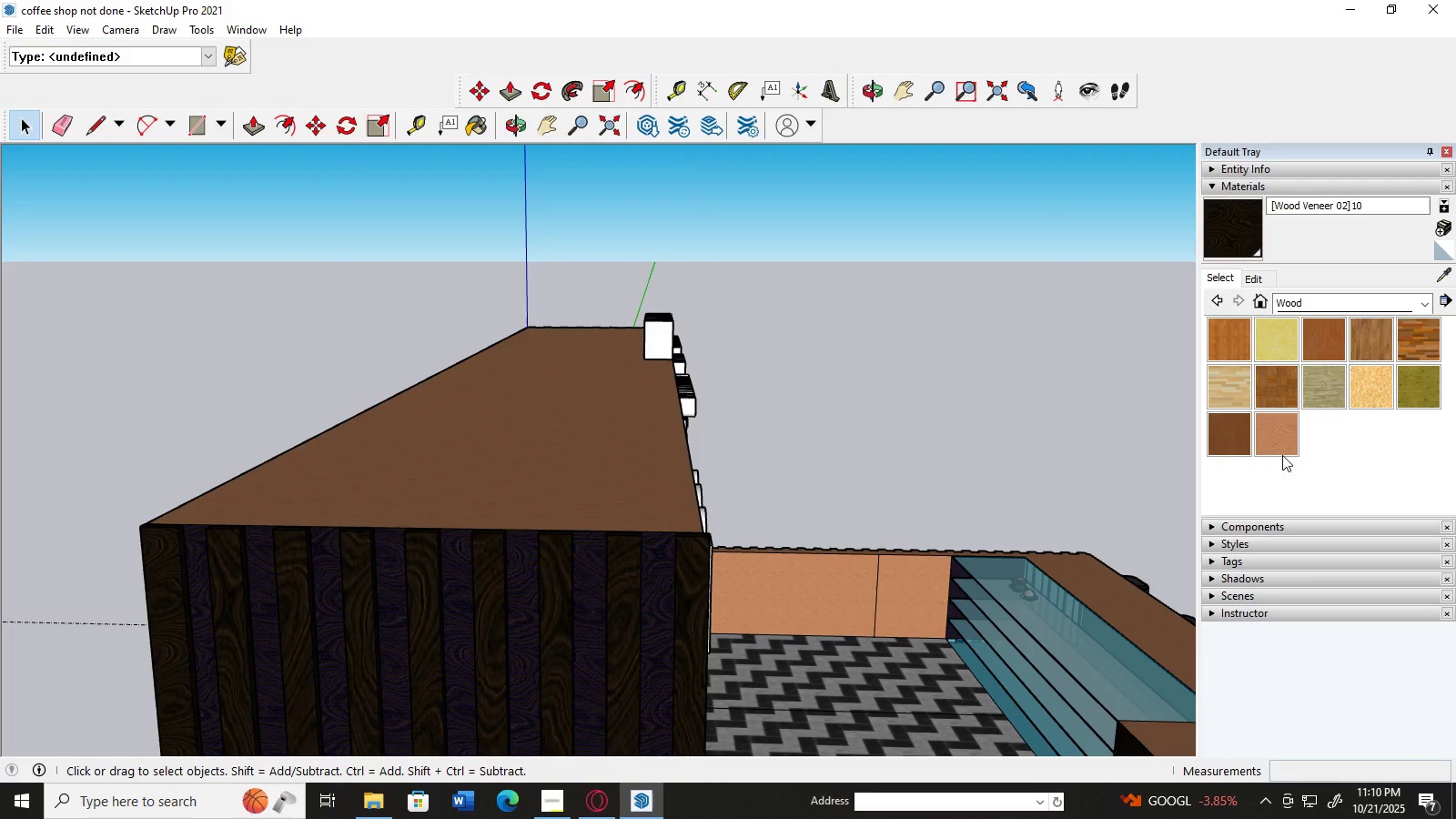 
left_click([1279, 435])
 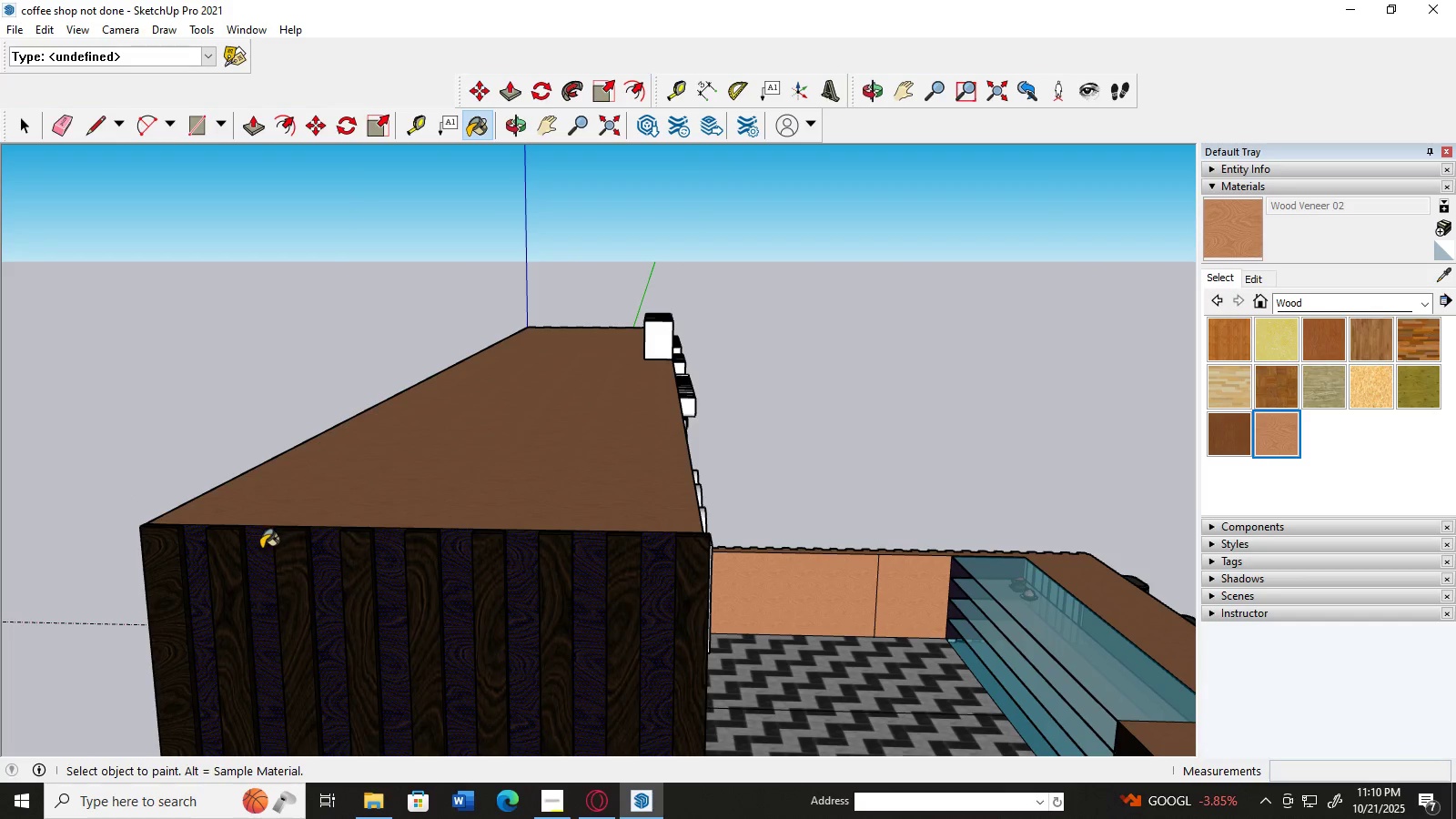 
left_click([260, 550])
 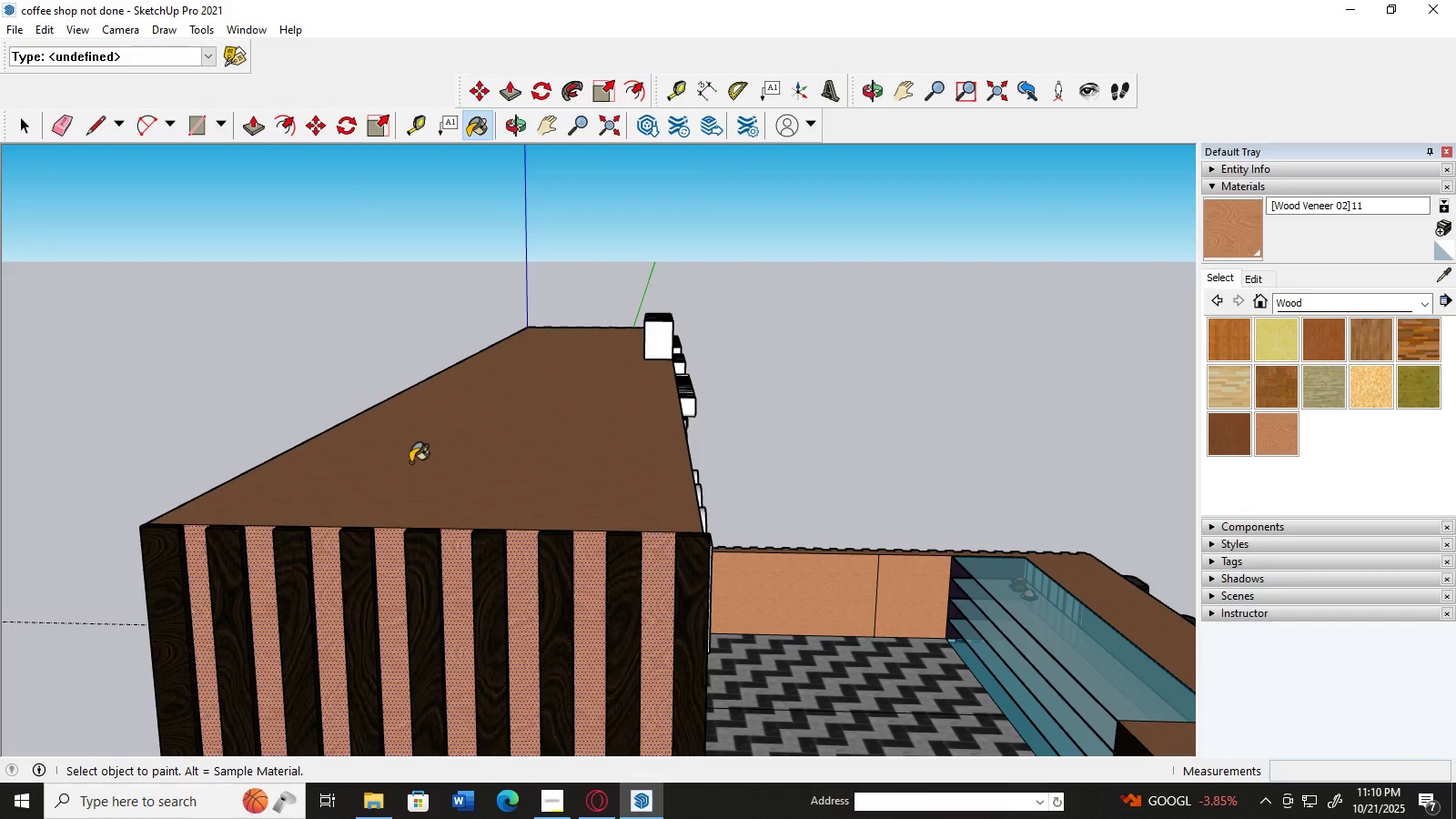 
left_click([410, 462])
 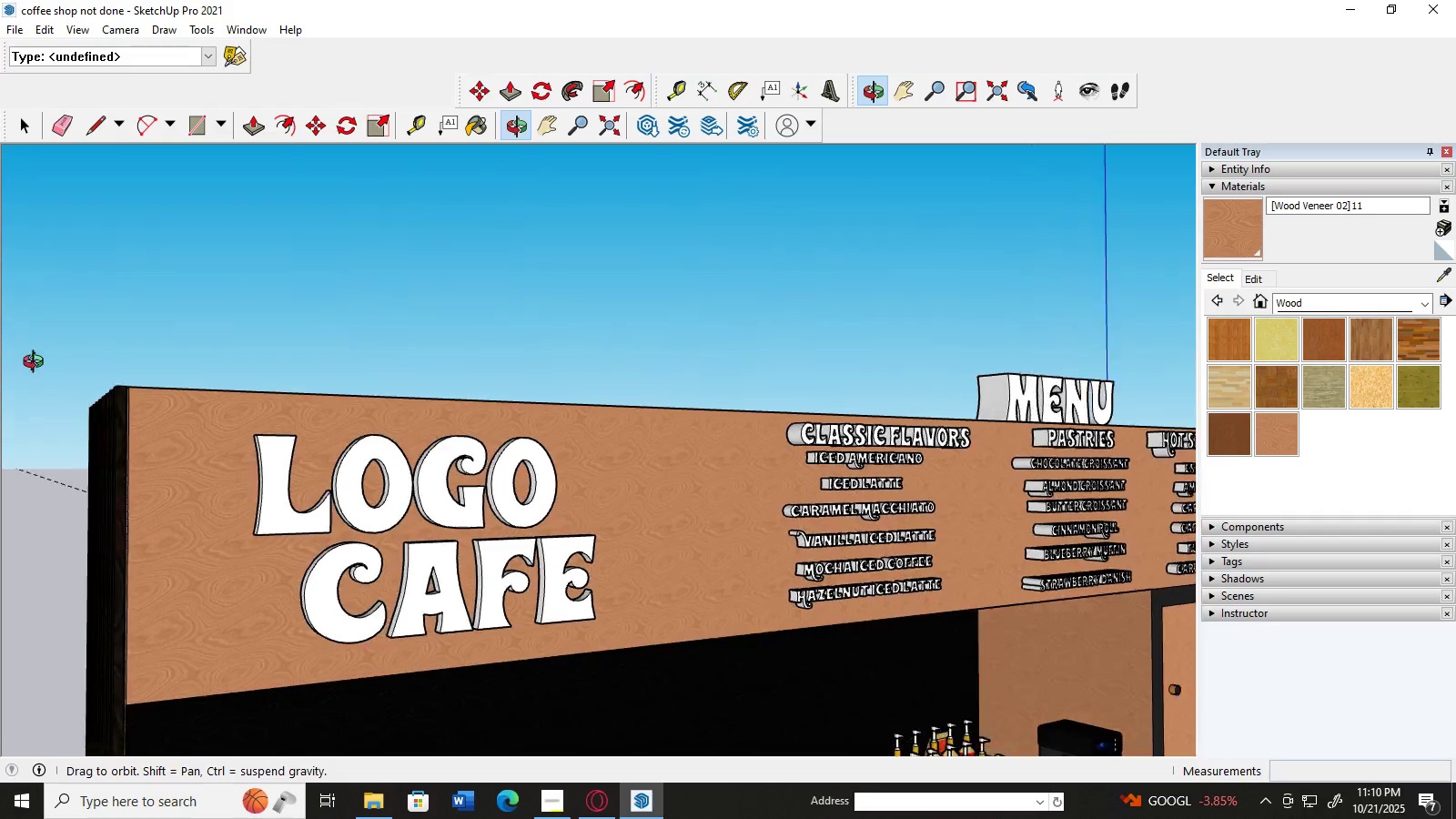 
scroll: coordinate [36, 364], scroll_direction: down, amount: 4.0
 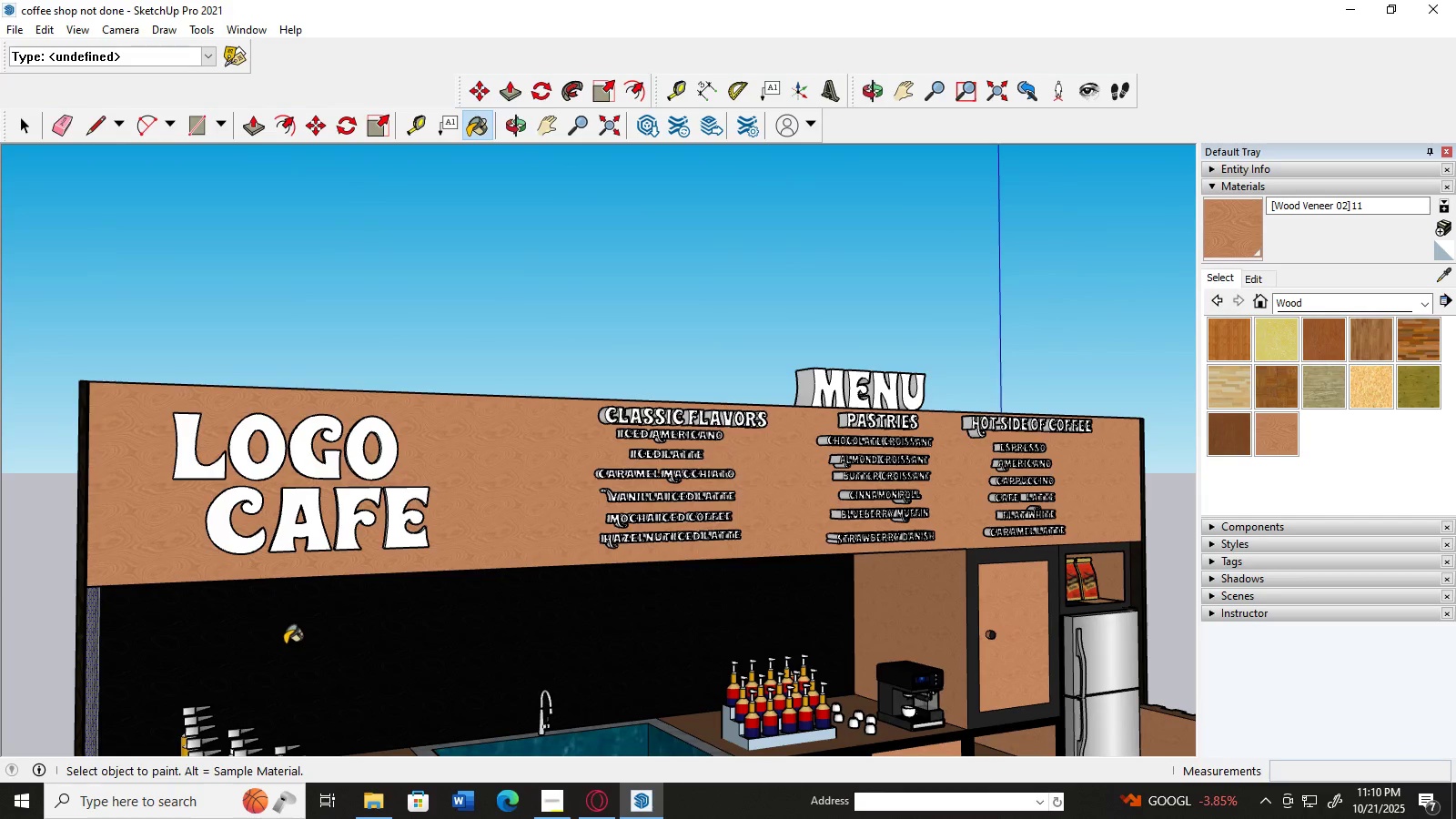 
left_click([295, 652])
 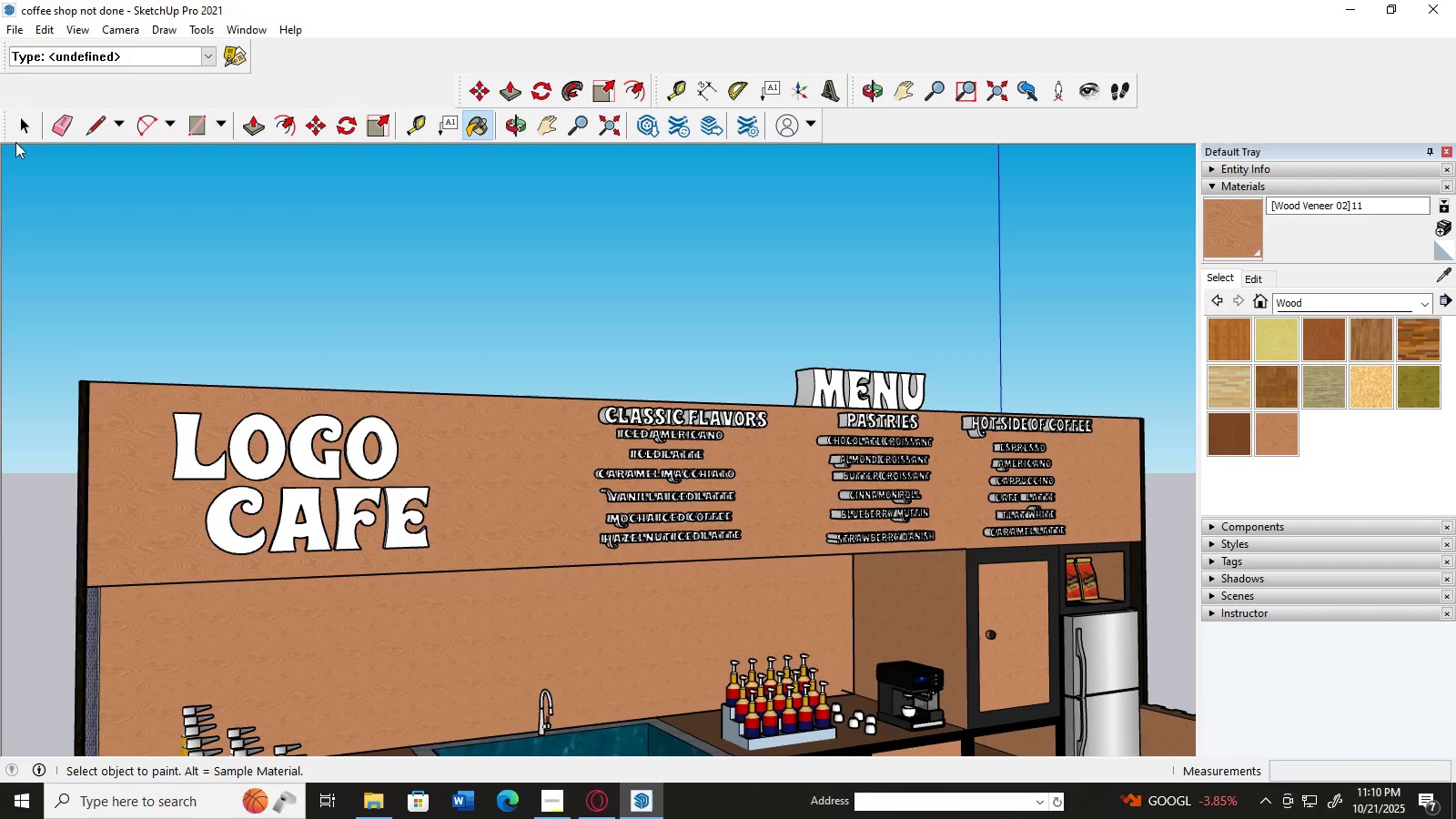 
left_click([15, 136])
 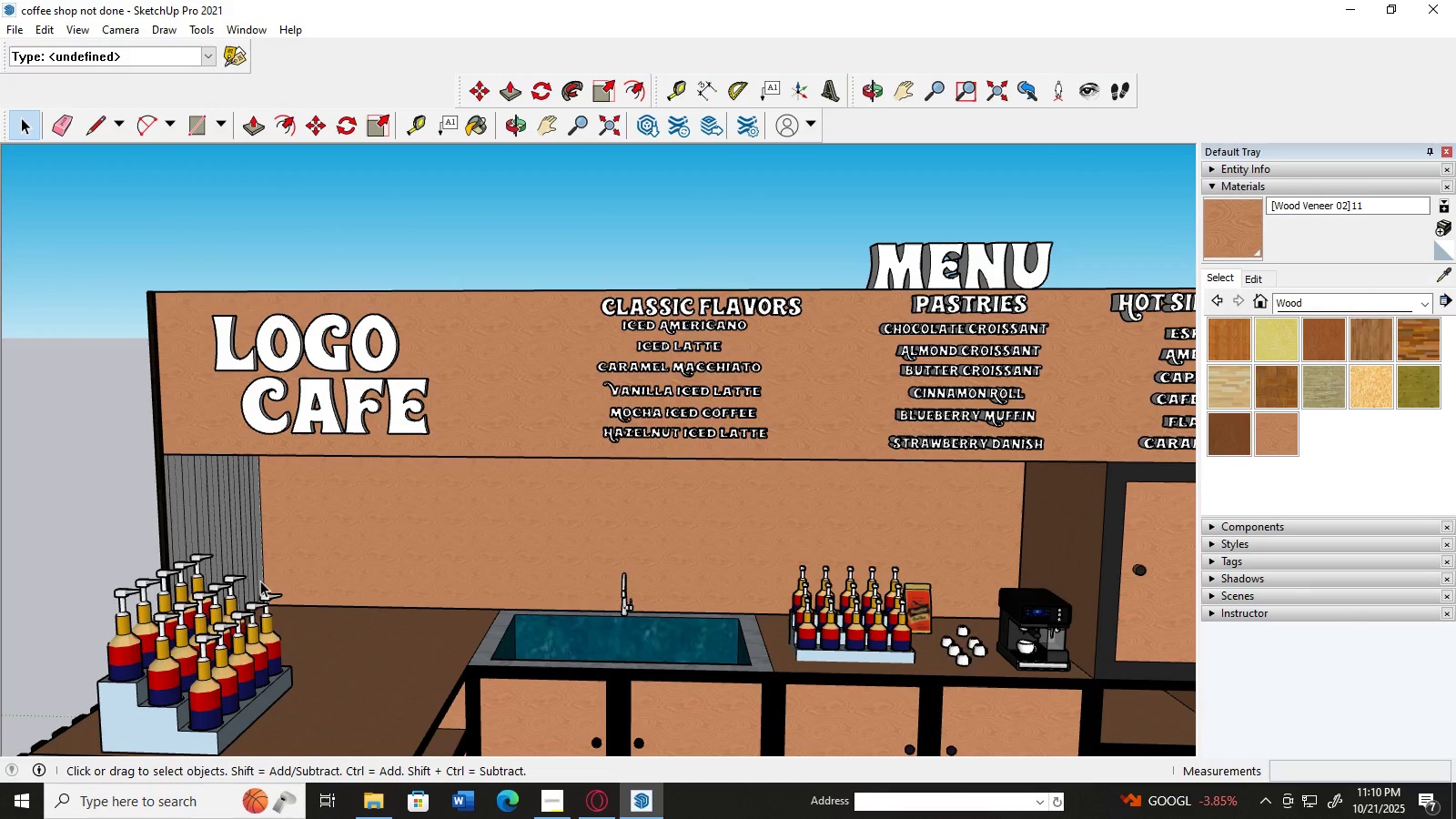 
scroll: coordinate [356, 512], scroll_direction: up, amount: 3.0
 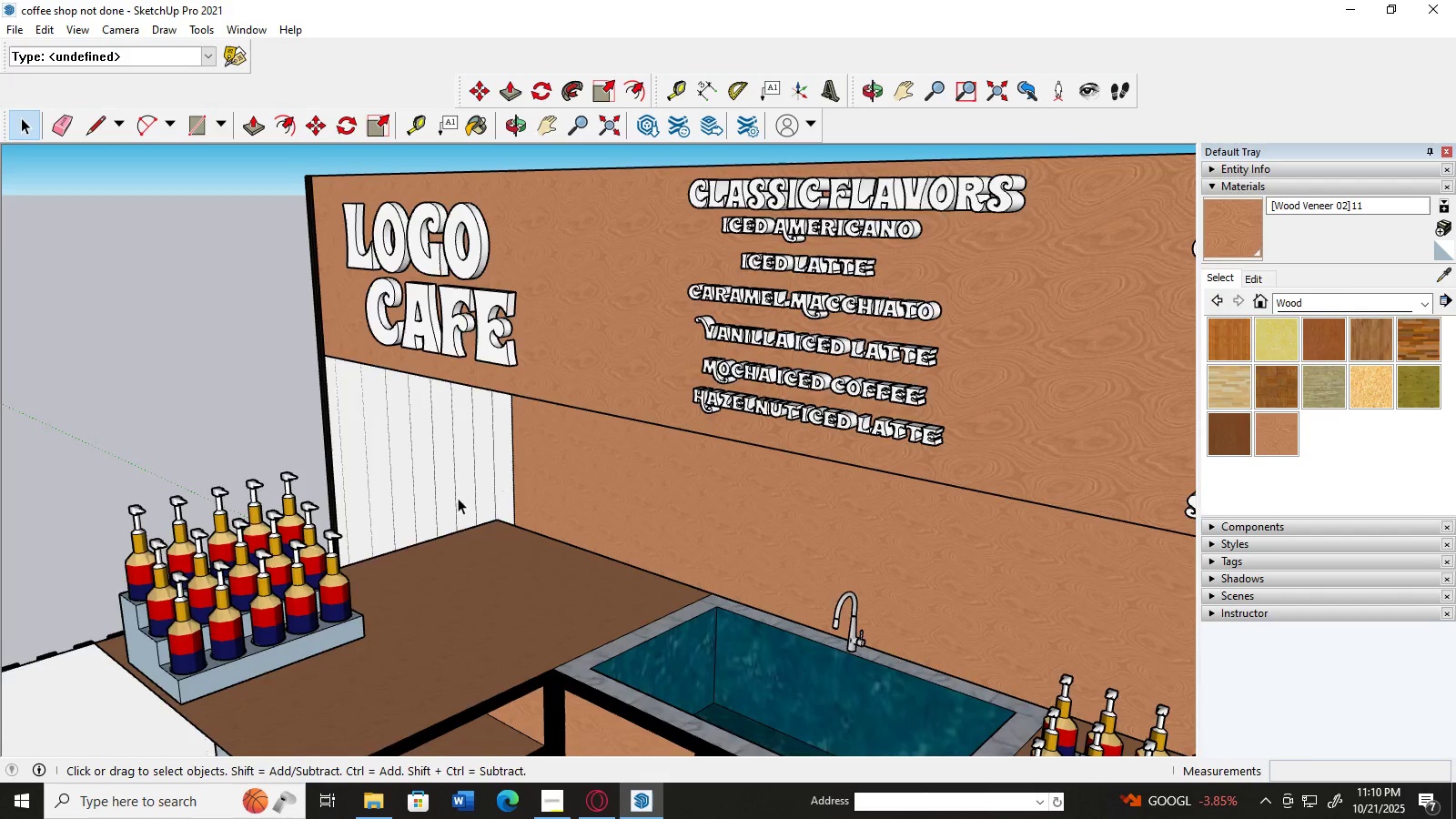 
scroll: coordinate [460, 498], scroll_direction: down, amount: 4.0
 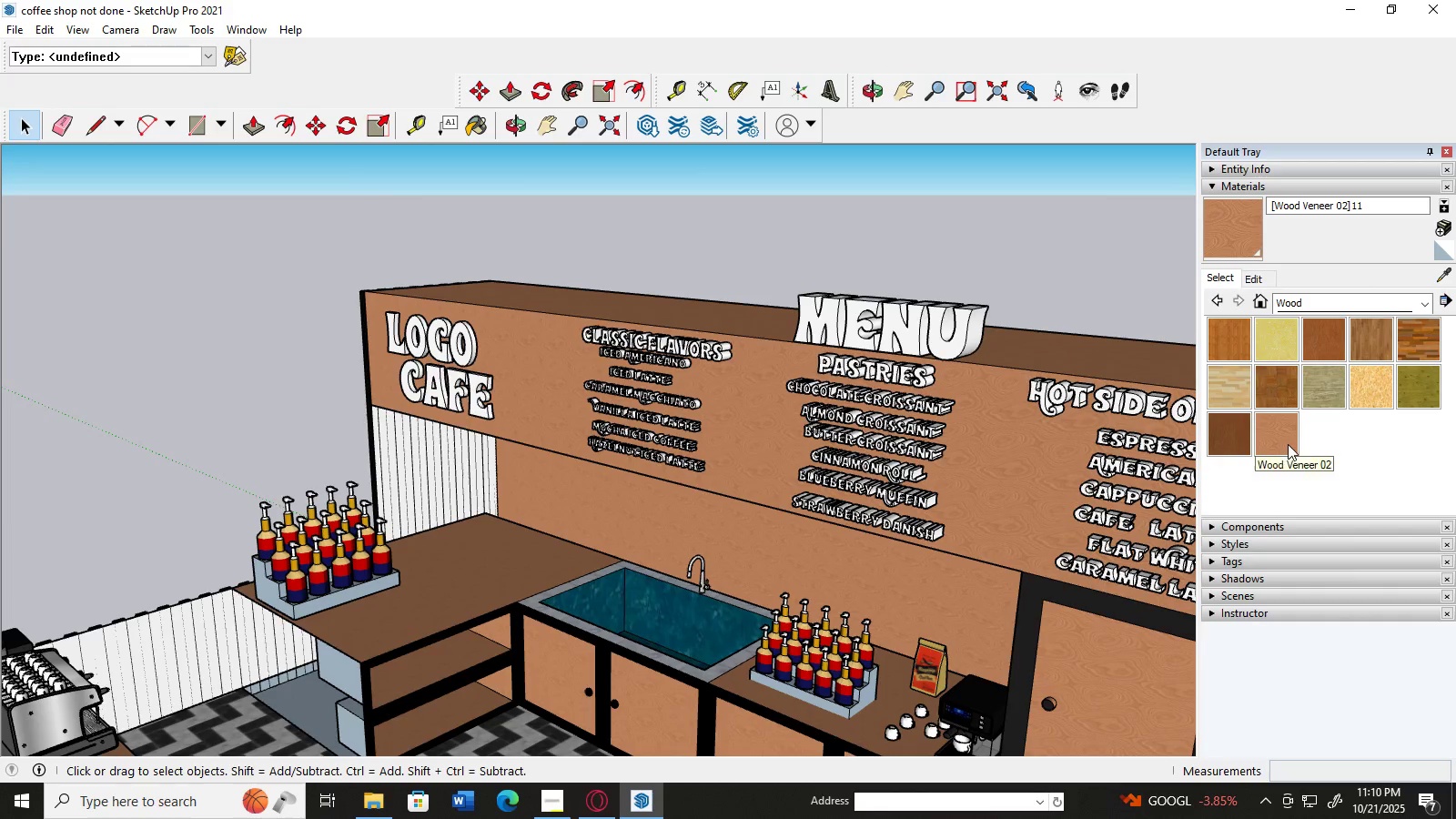 
left_click([1287, 441])
 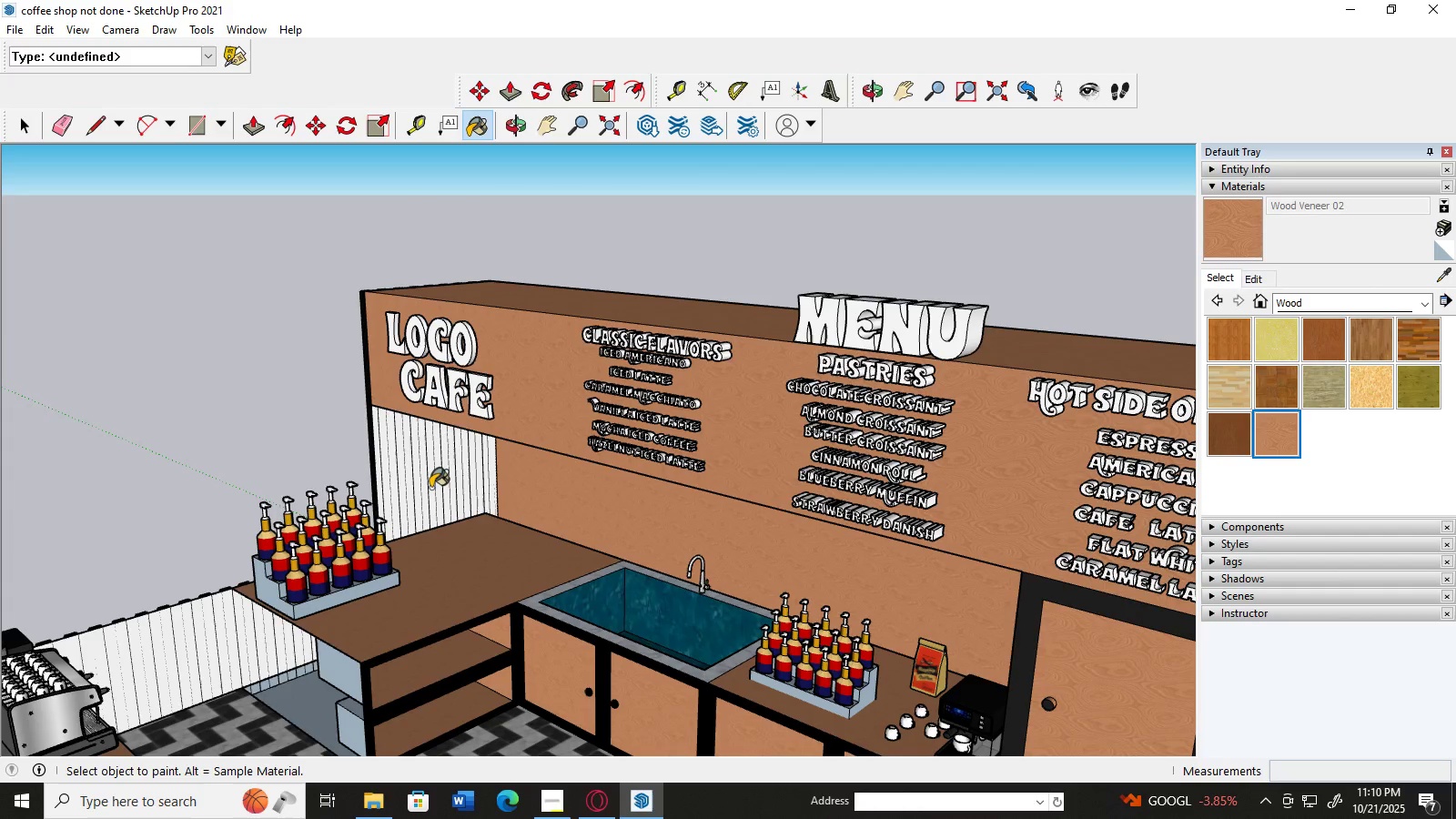 
left_click([430, 488])
 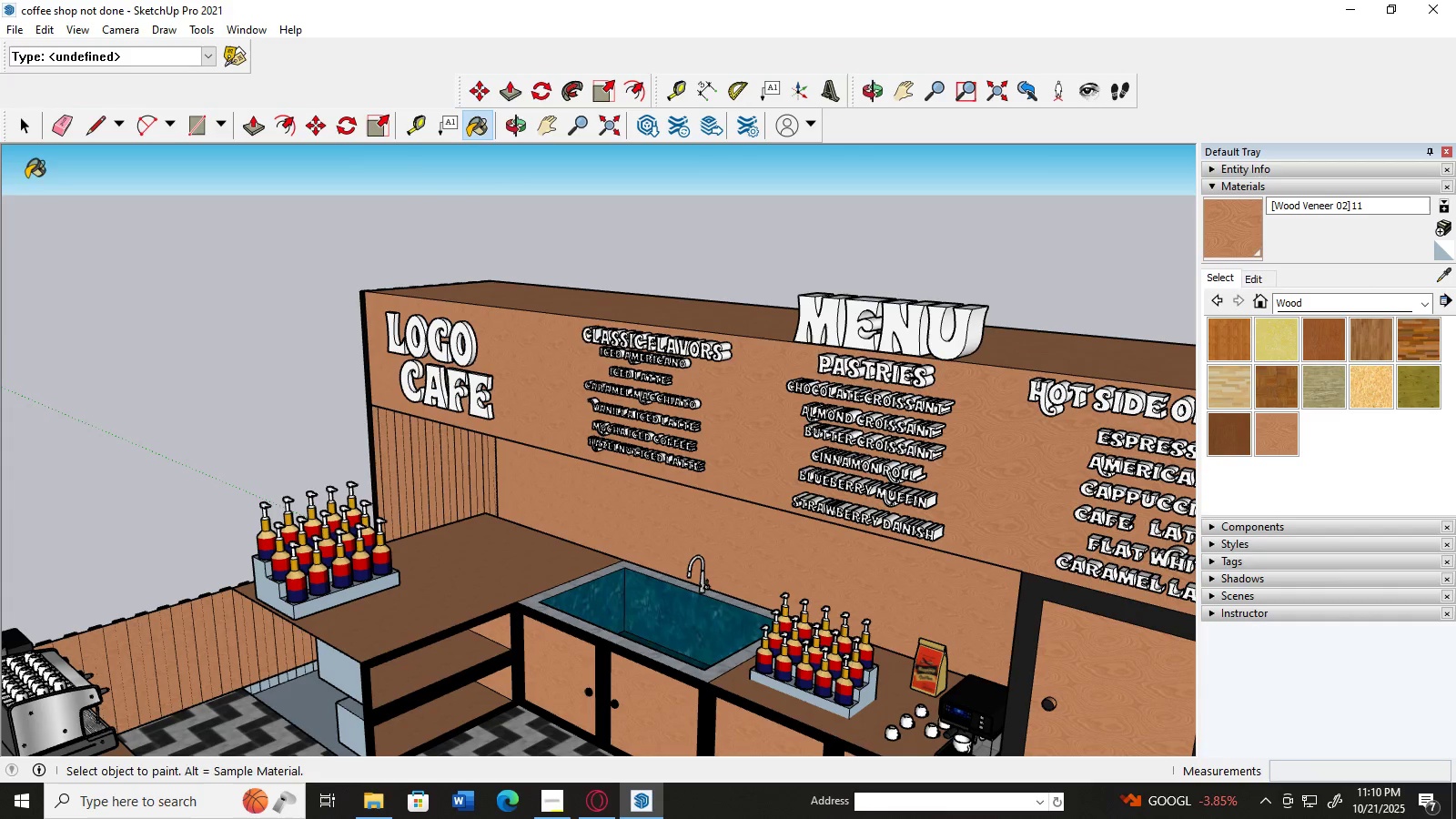 
left_click([18, 133])
 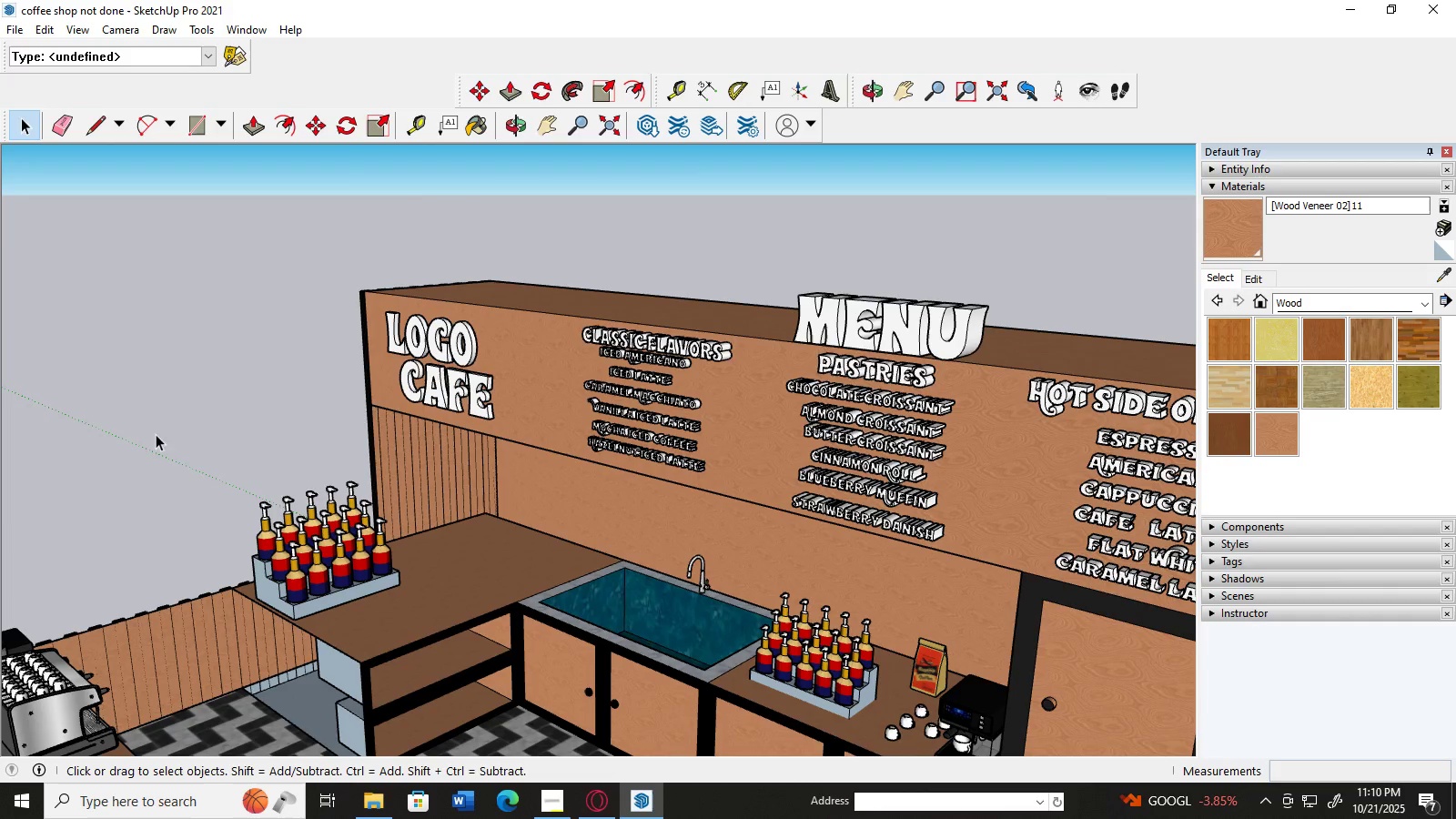 
left_click([194, 463])
 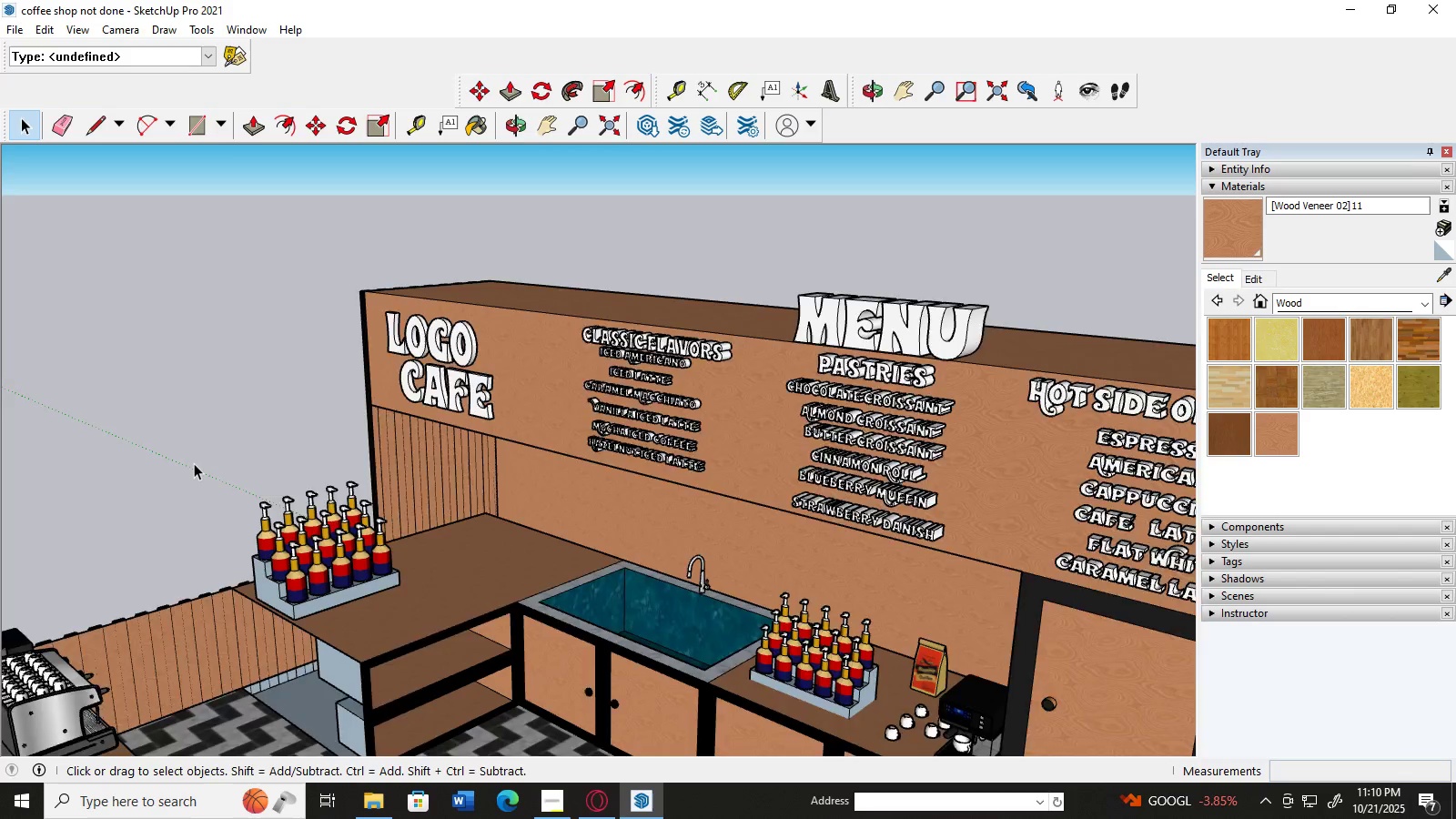 
scroll: coordinate [511, 503], scroll_direction: up, amount: 6.0
 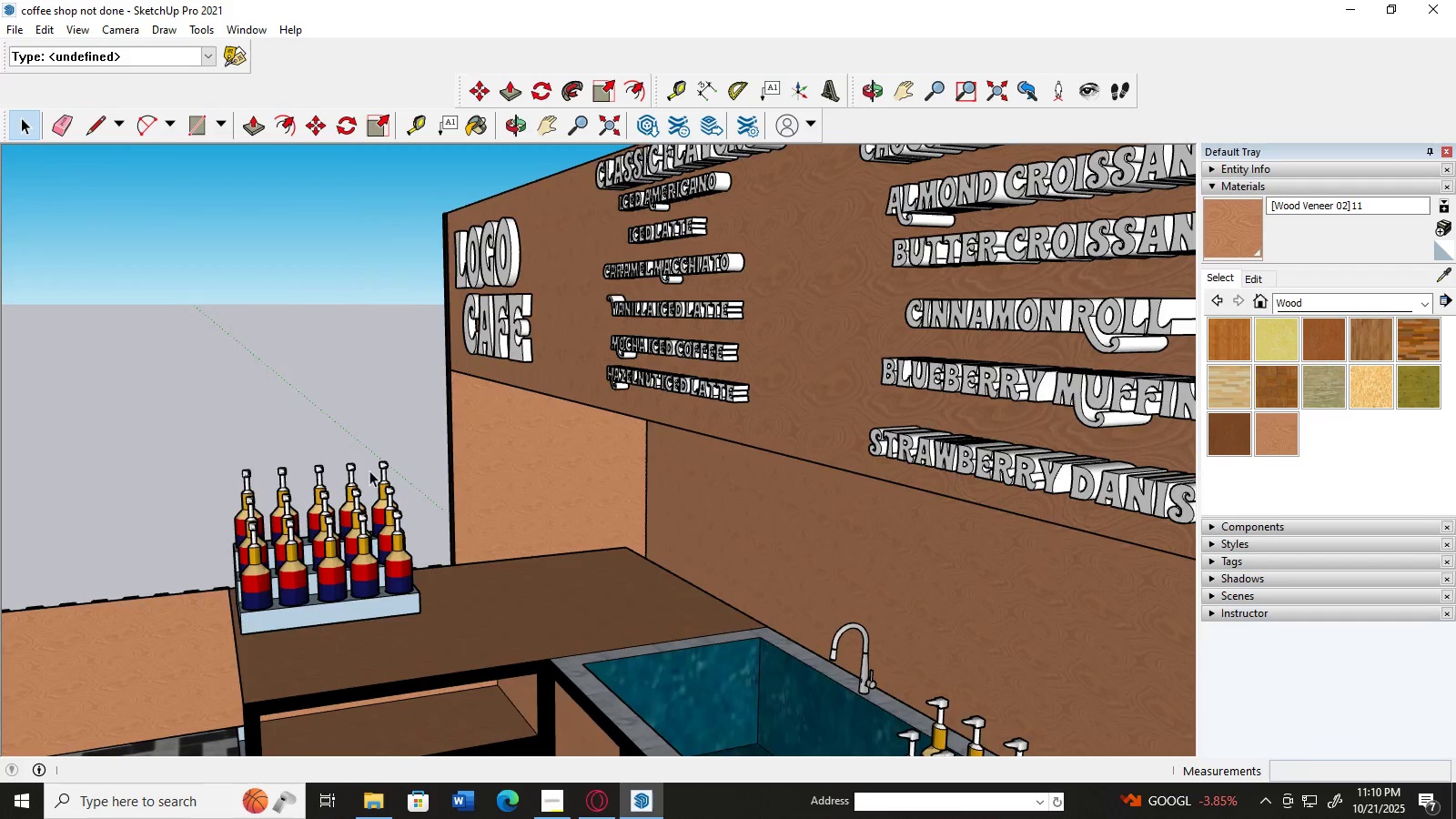 
scroll: coordinate [410, 485], scroll_direction: down, amount: 1.0
 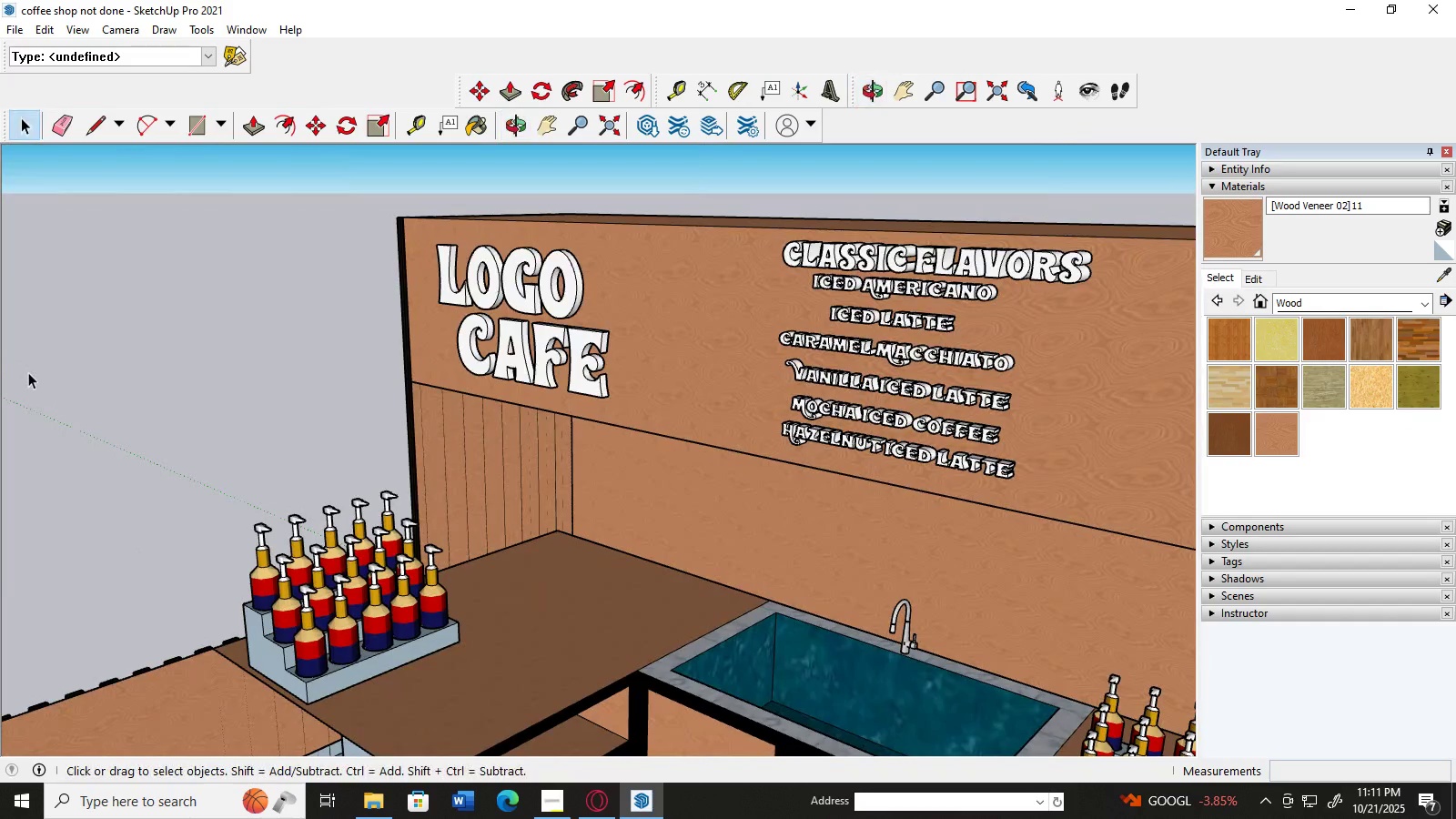 
left_click([68, 372])
 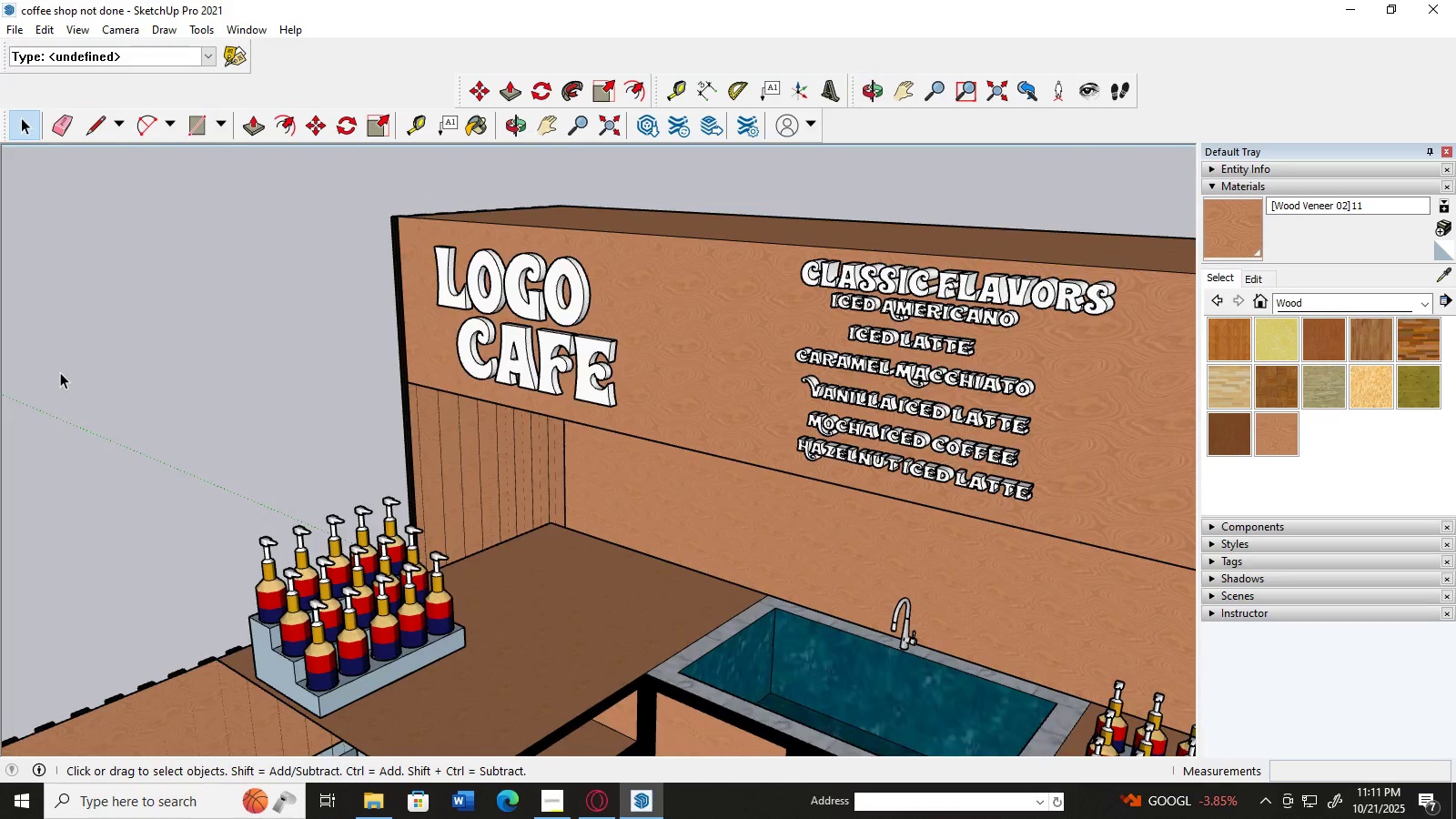 
scroll: coordinate [112, 360], scroll_direction: down, amount: 25.0
 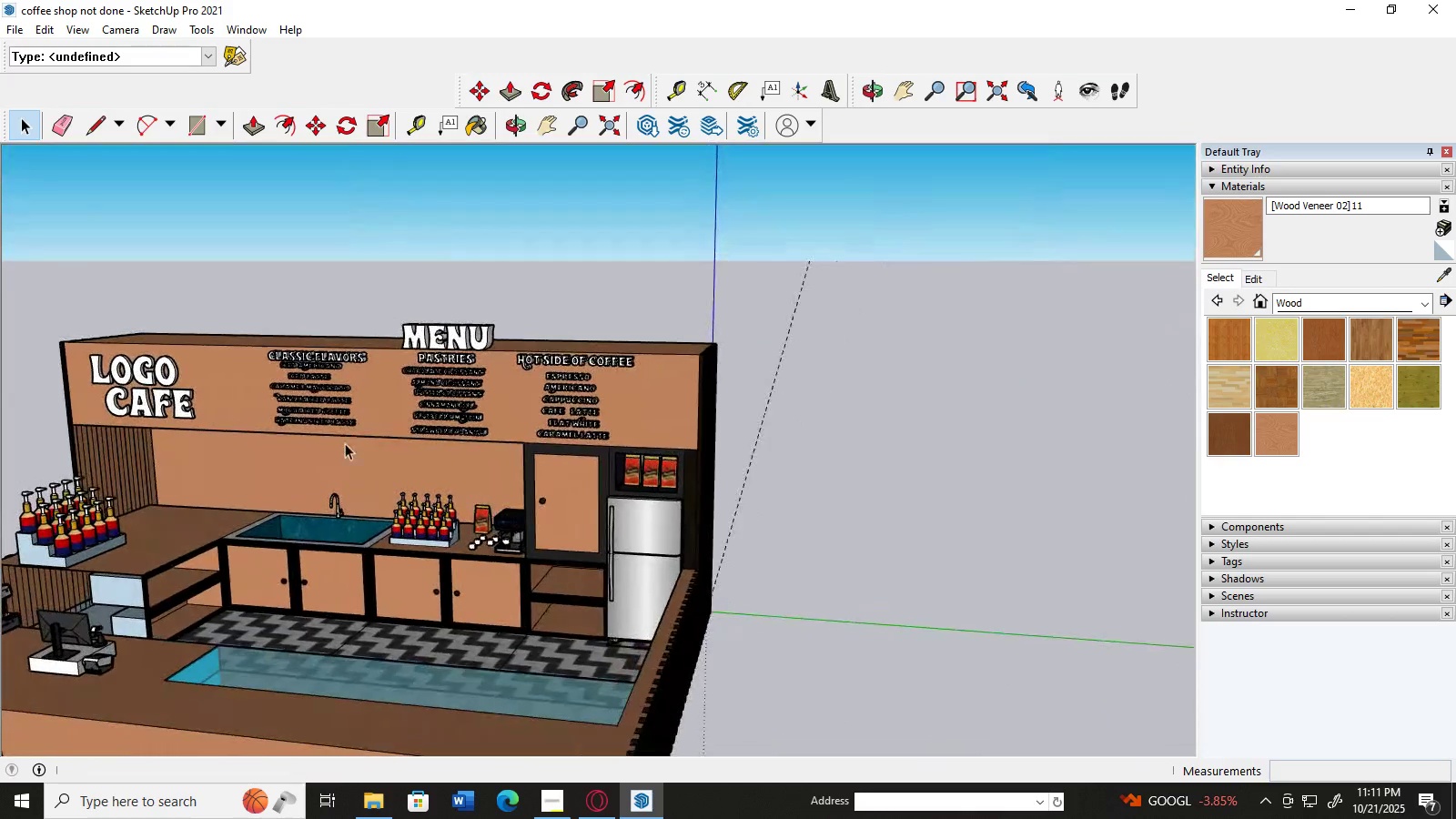 
scroll: coordinate [289, 511], scroll_direction: up, amount: 13.0
 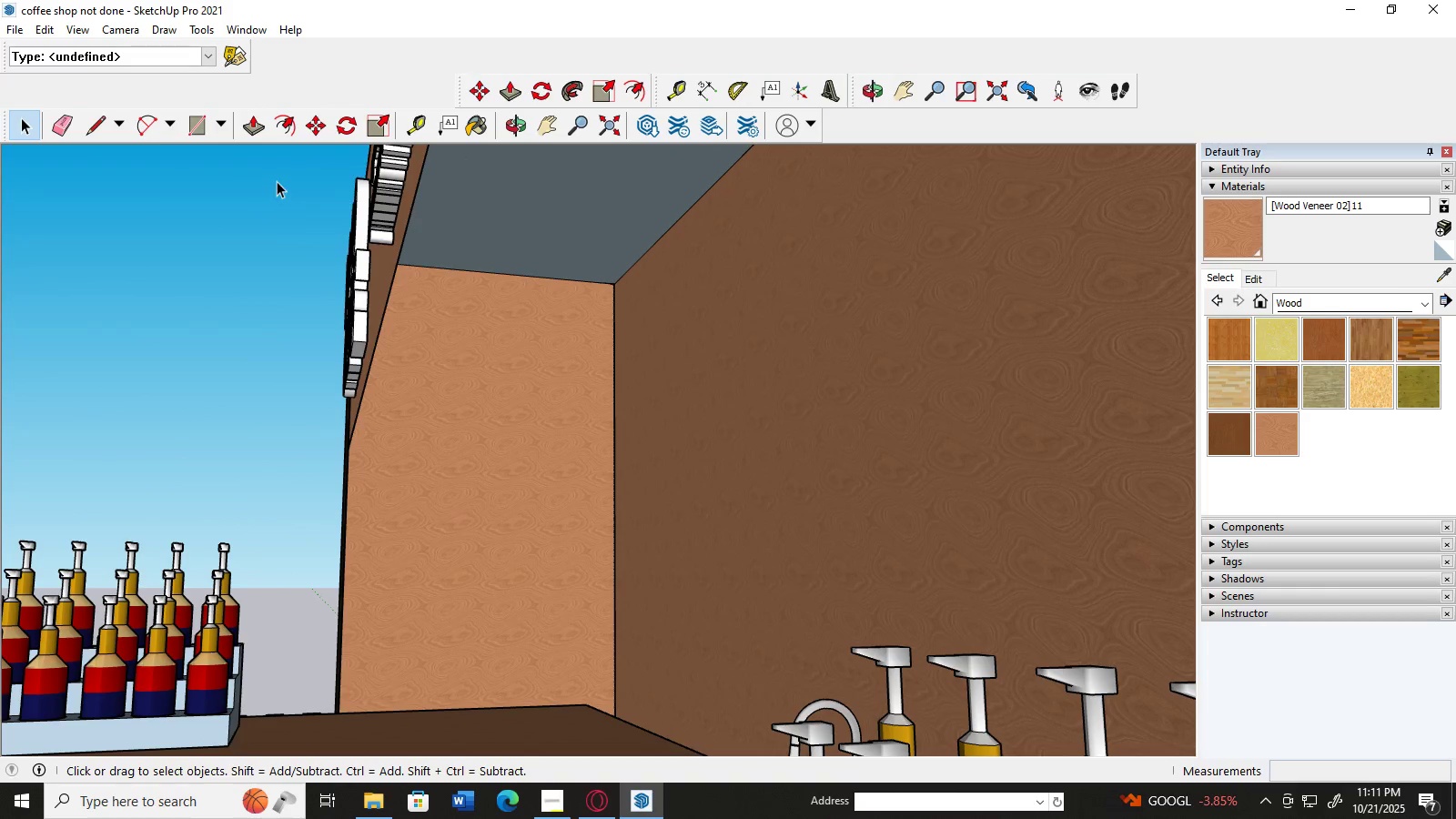 
left_click([191, 117])
 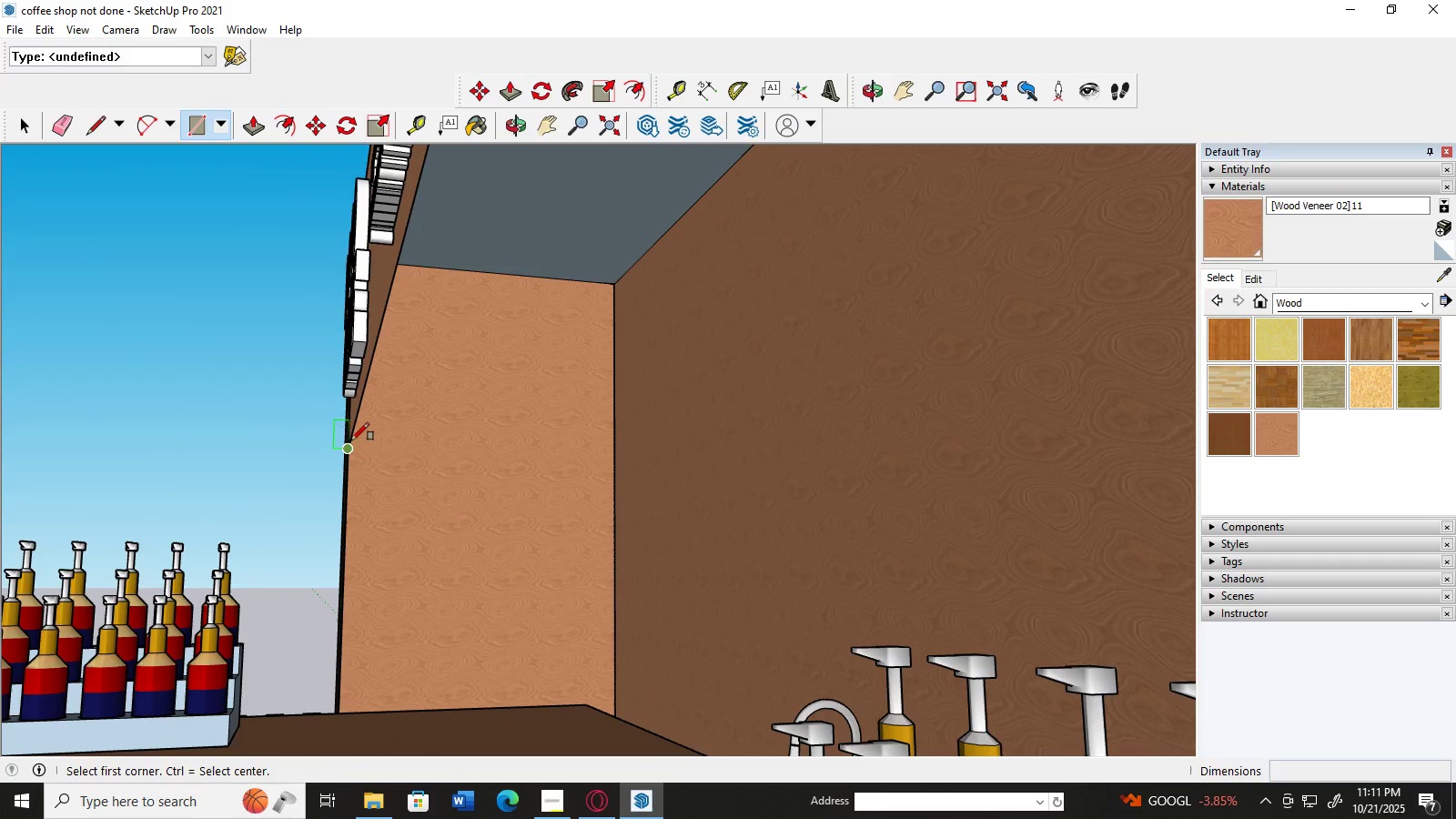 
left_click([351, 444])
 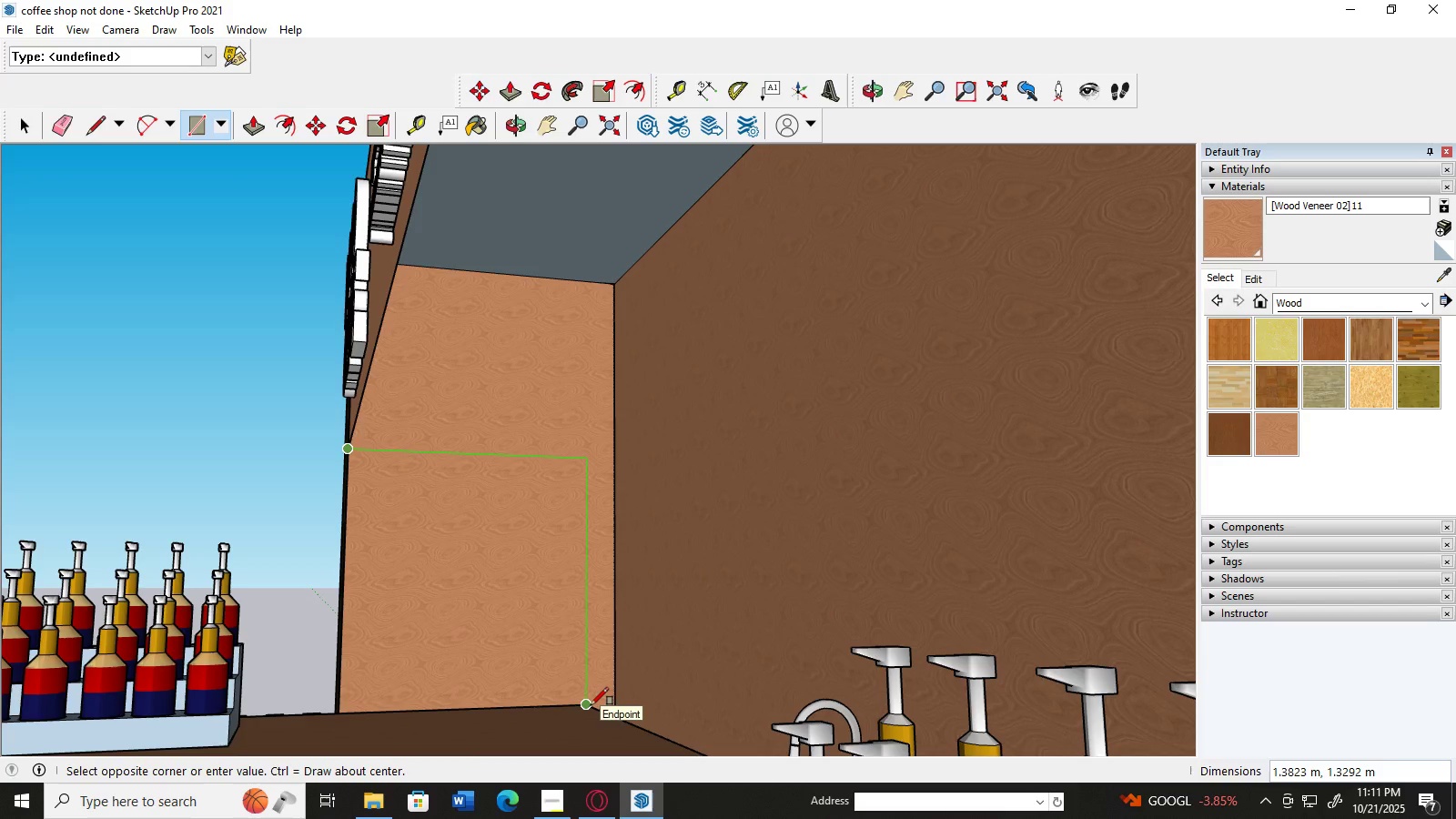 
wait(5.26)
 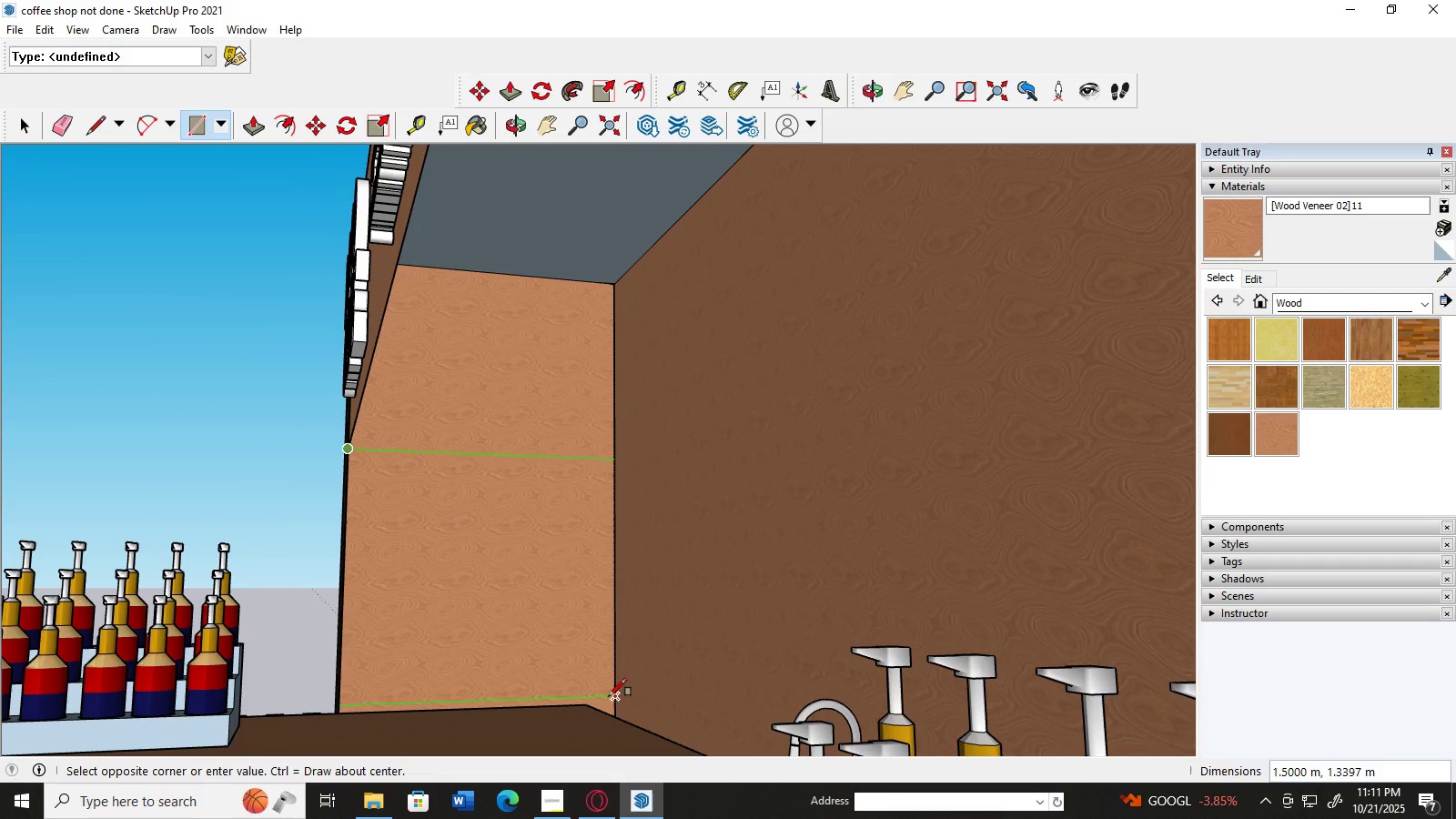 
left_click([592, 705])
 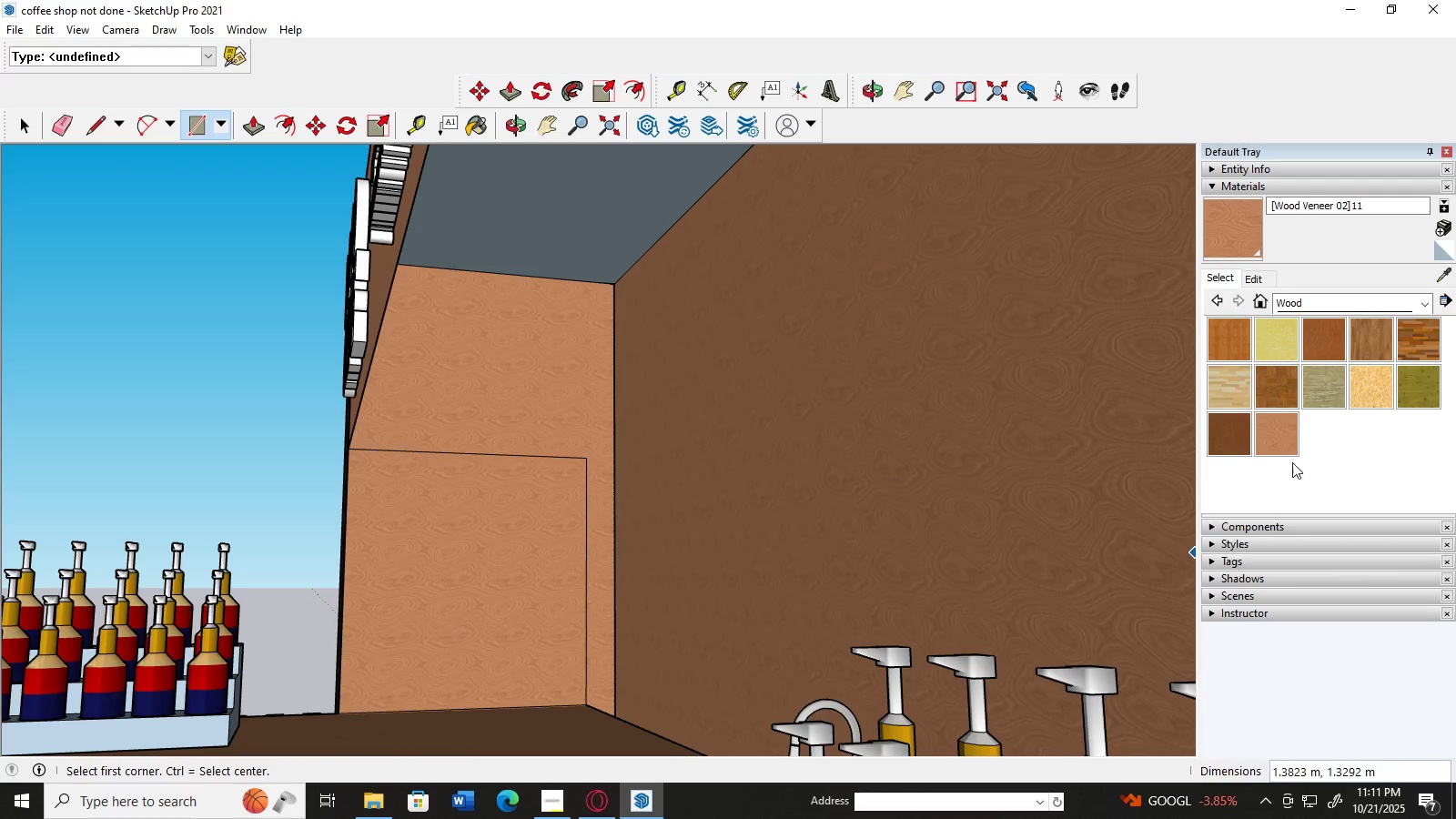 
left_click([1282, 435])
 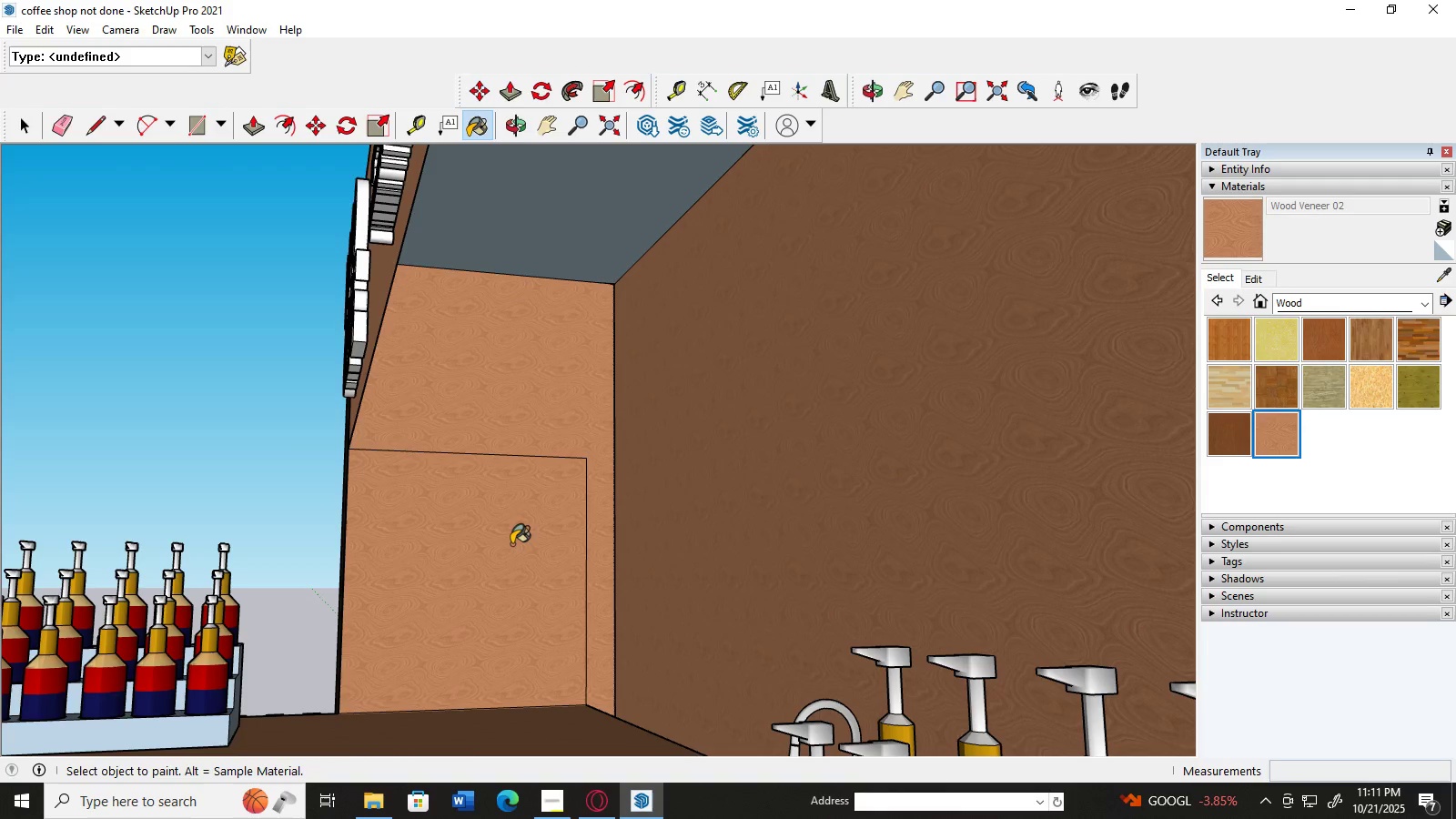 
left_click([511, 544])
 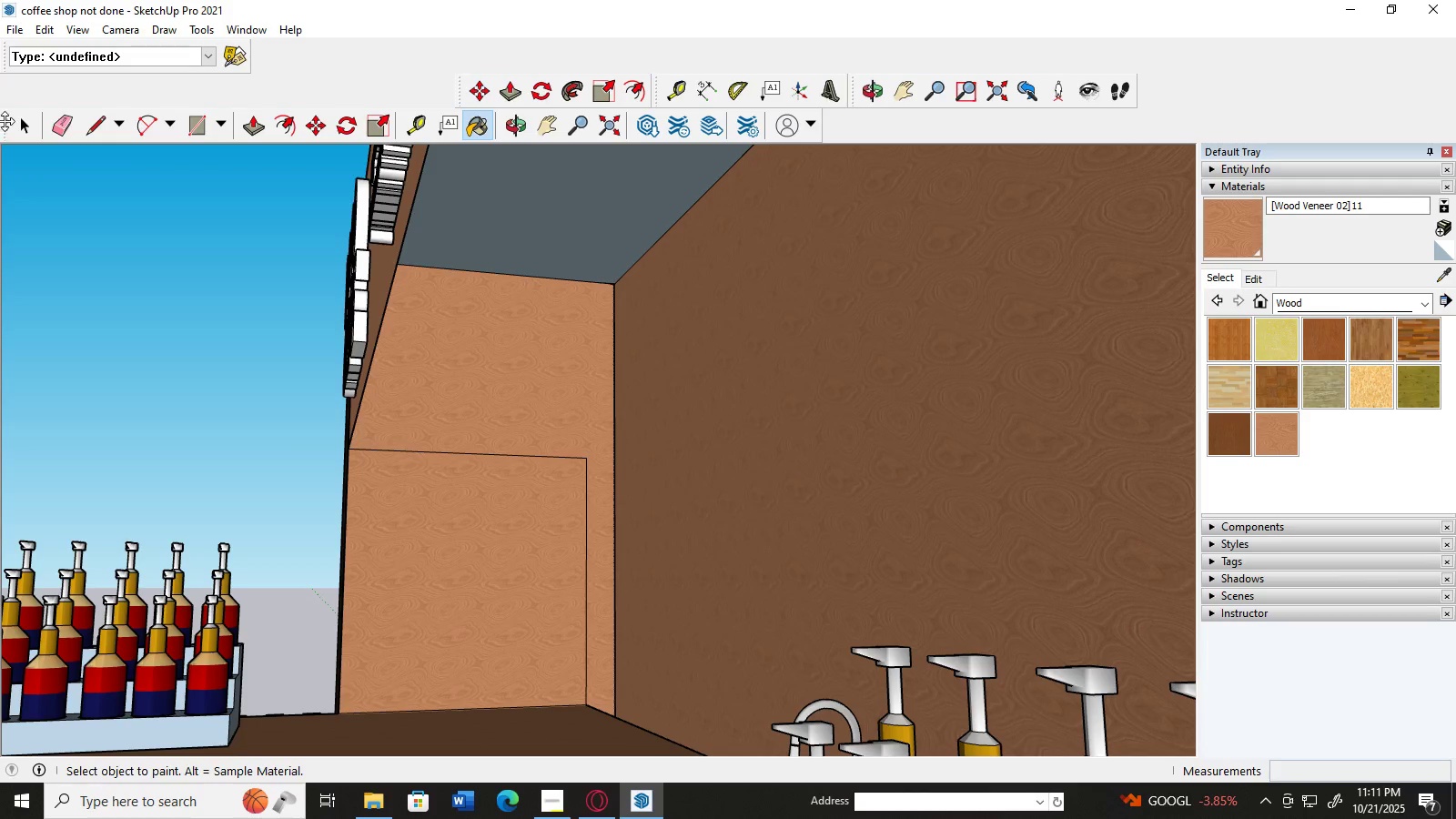 
left_click([16, 119])
 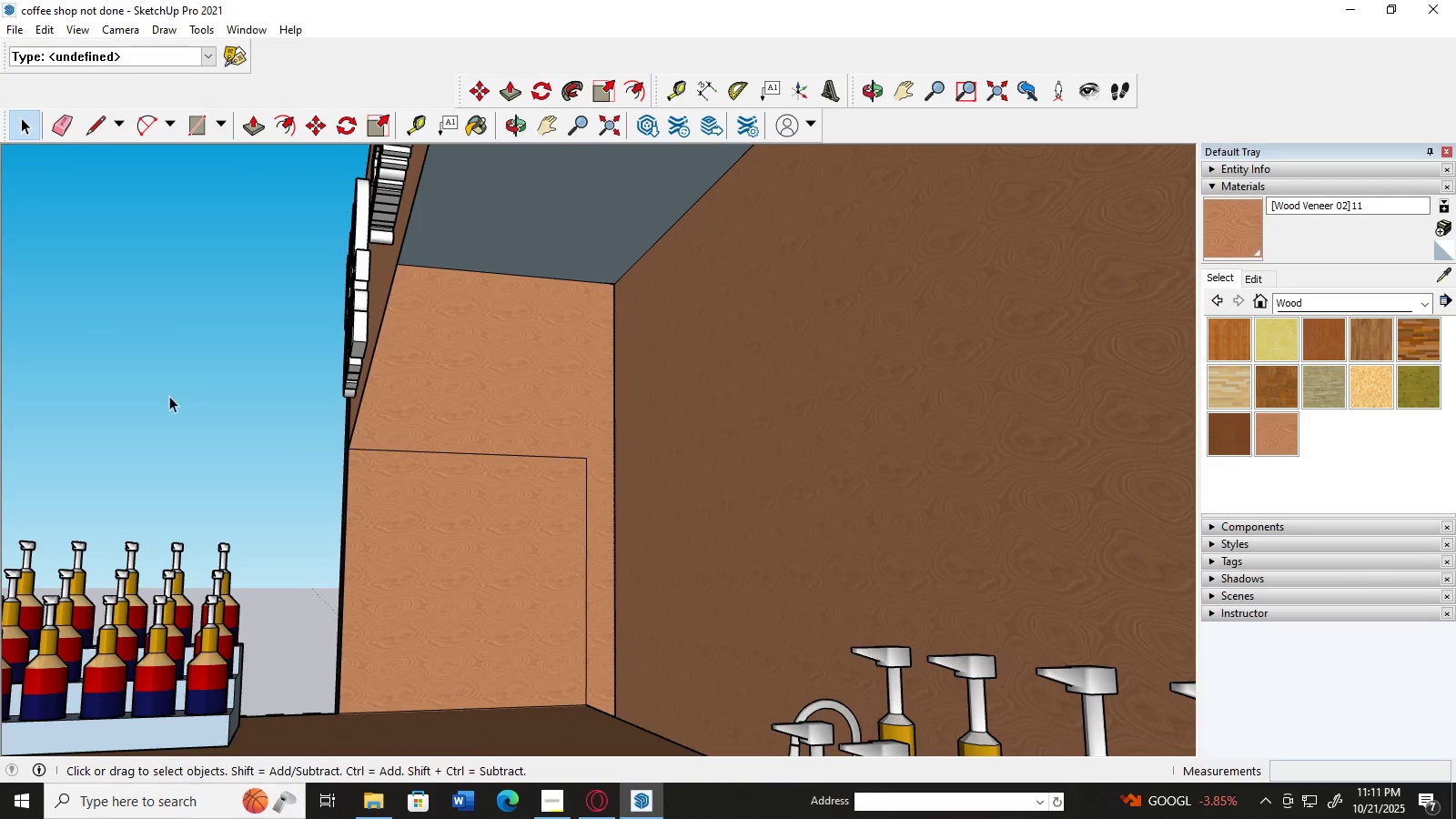 
scroll: coordinate [223, 389], scroll_direction: down, amount: 84.0
 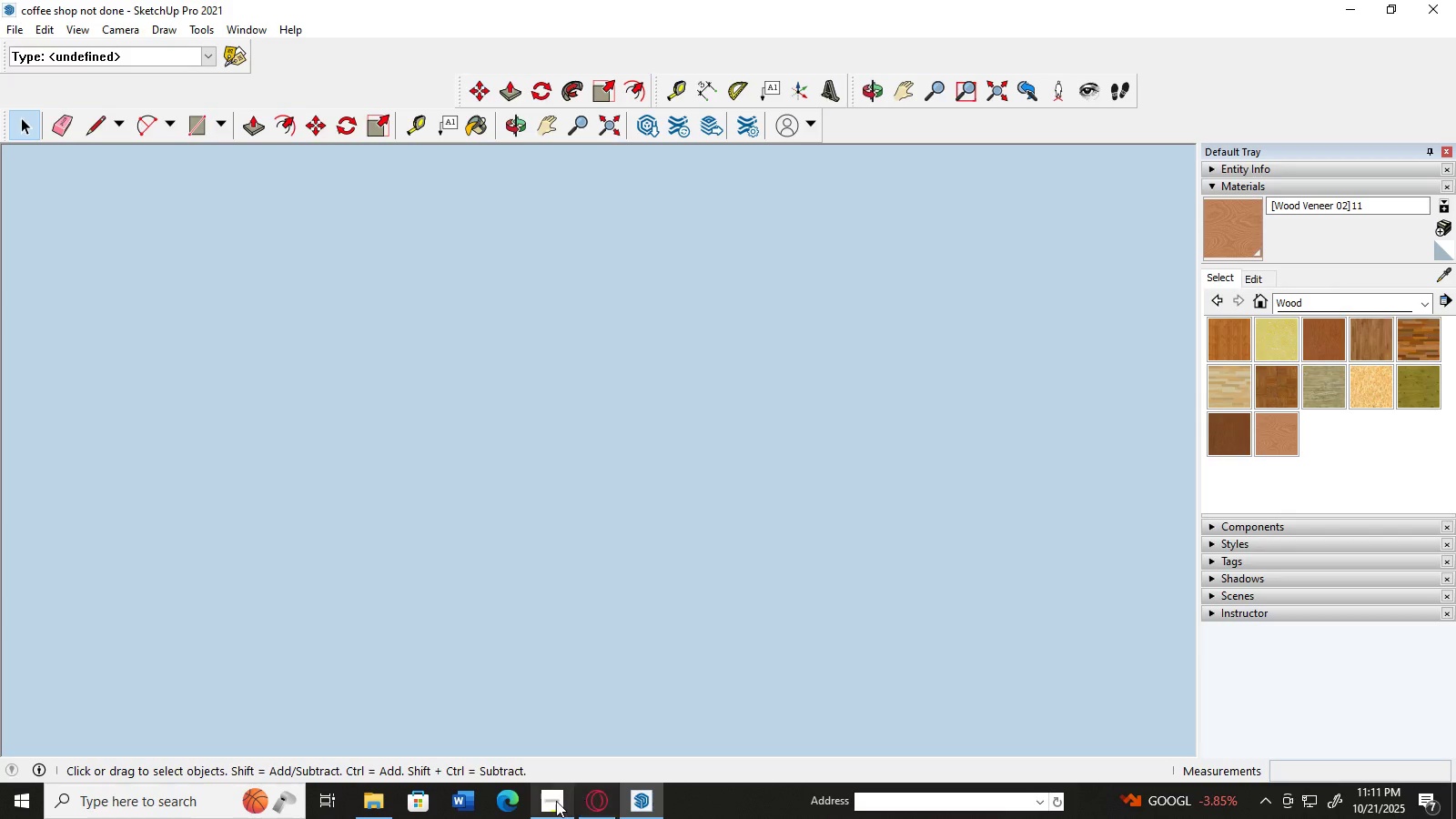 
left_click([556, 801])